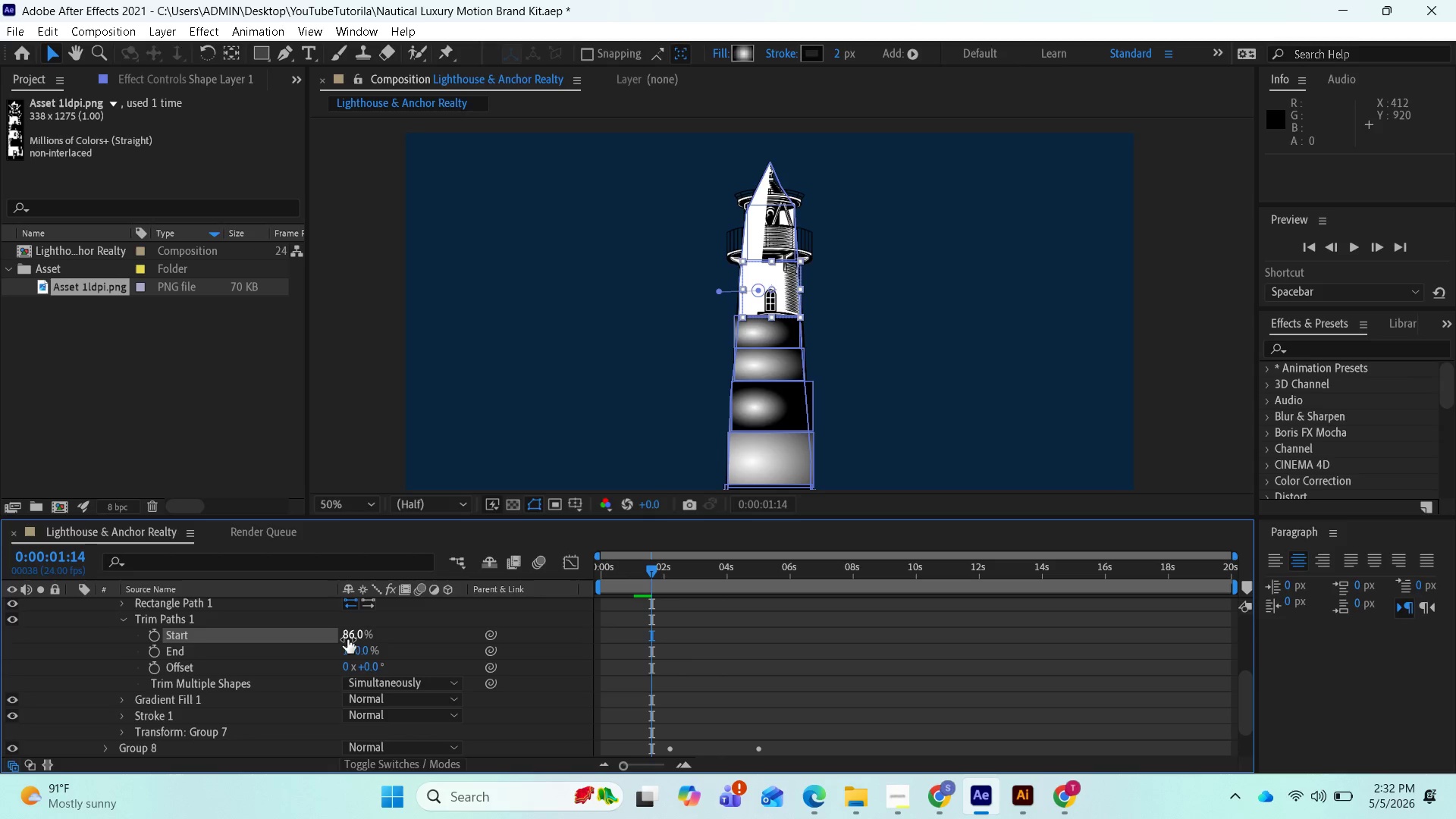 
left_click_drag(start_coordinate=[348, 638], to_coordinate=[406, 639])
 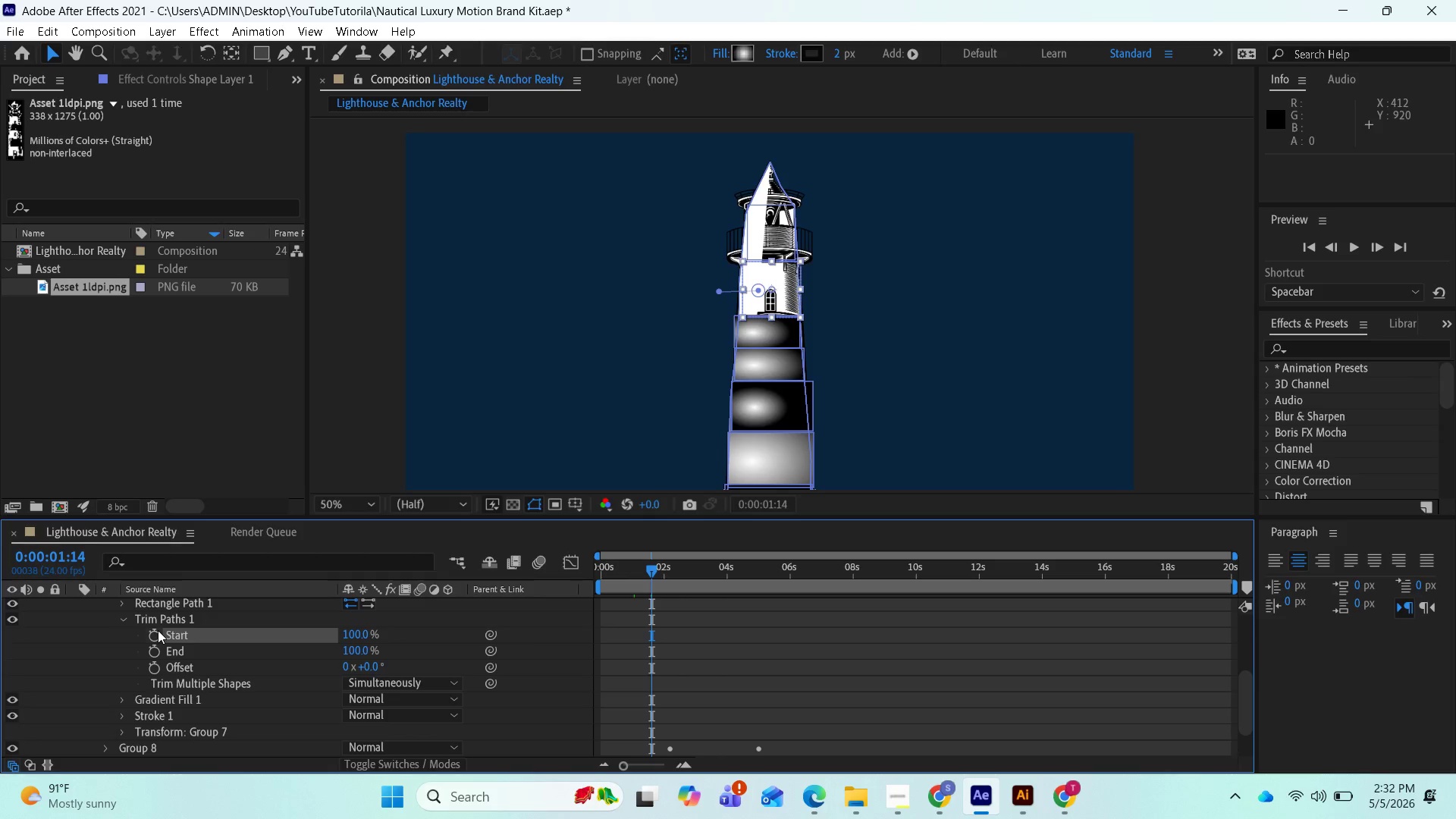 
left_click([158, 630])
 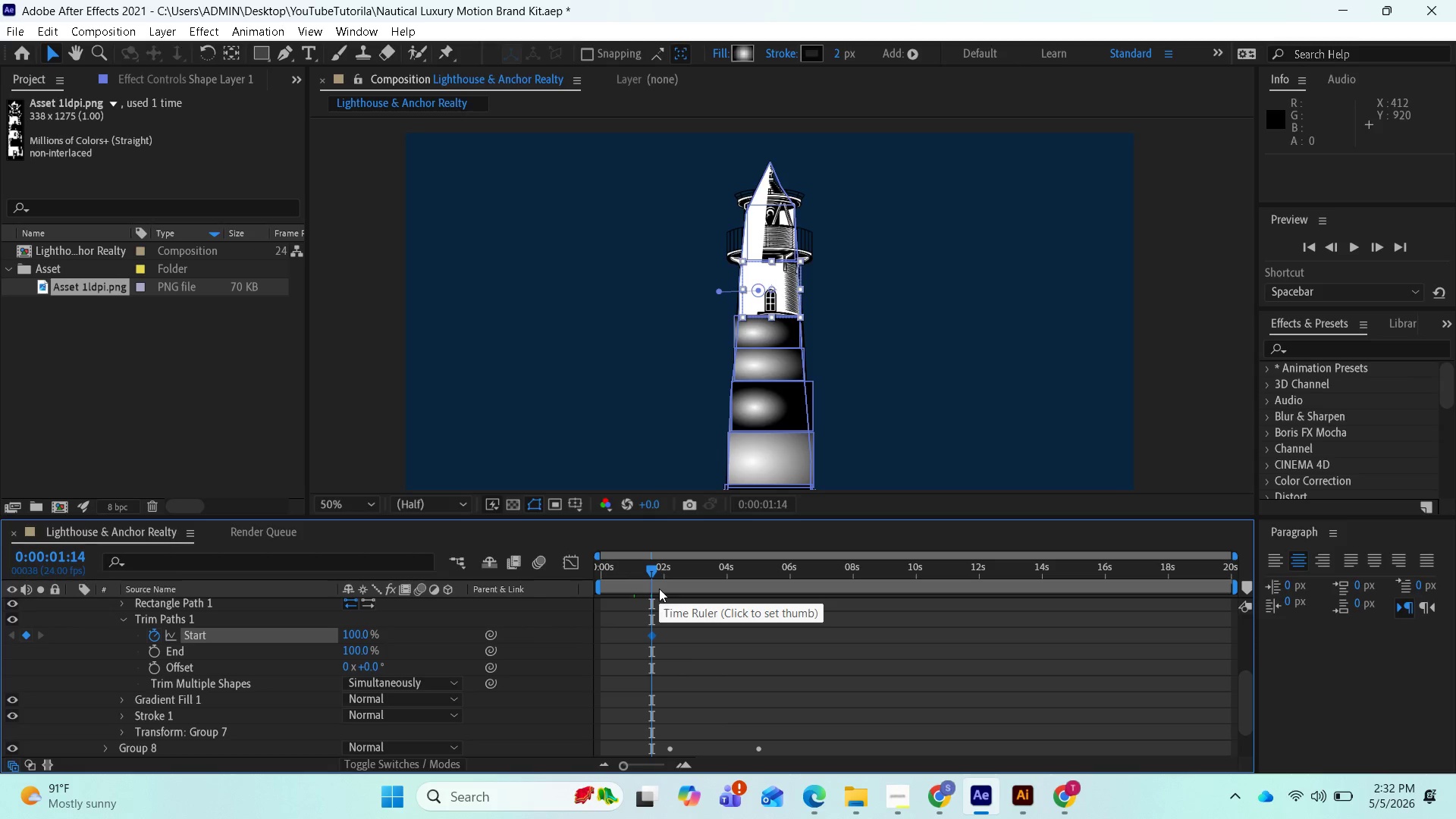 
scroll: coordinate [700, 647], scroll_direction: down, amount: 2.0
 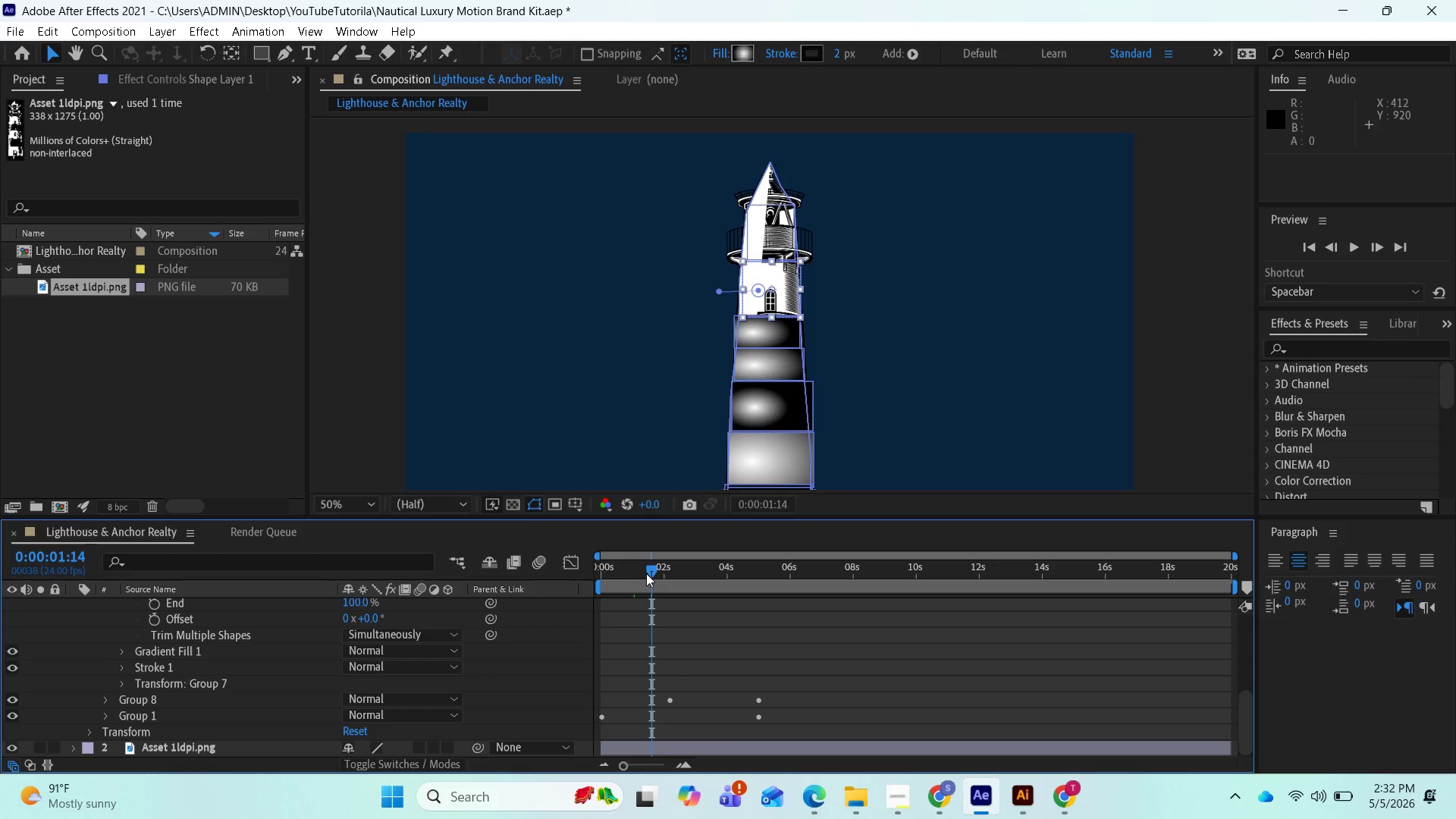 
left_click_drag(start_coordinate=[647, 570], to_coordinate=[655, 574])
 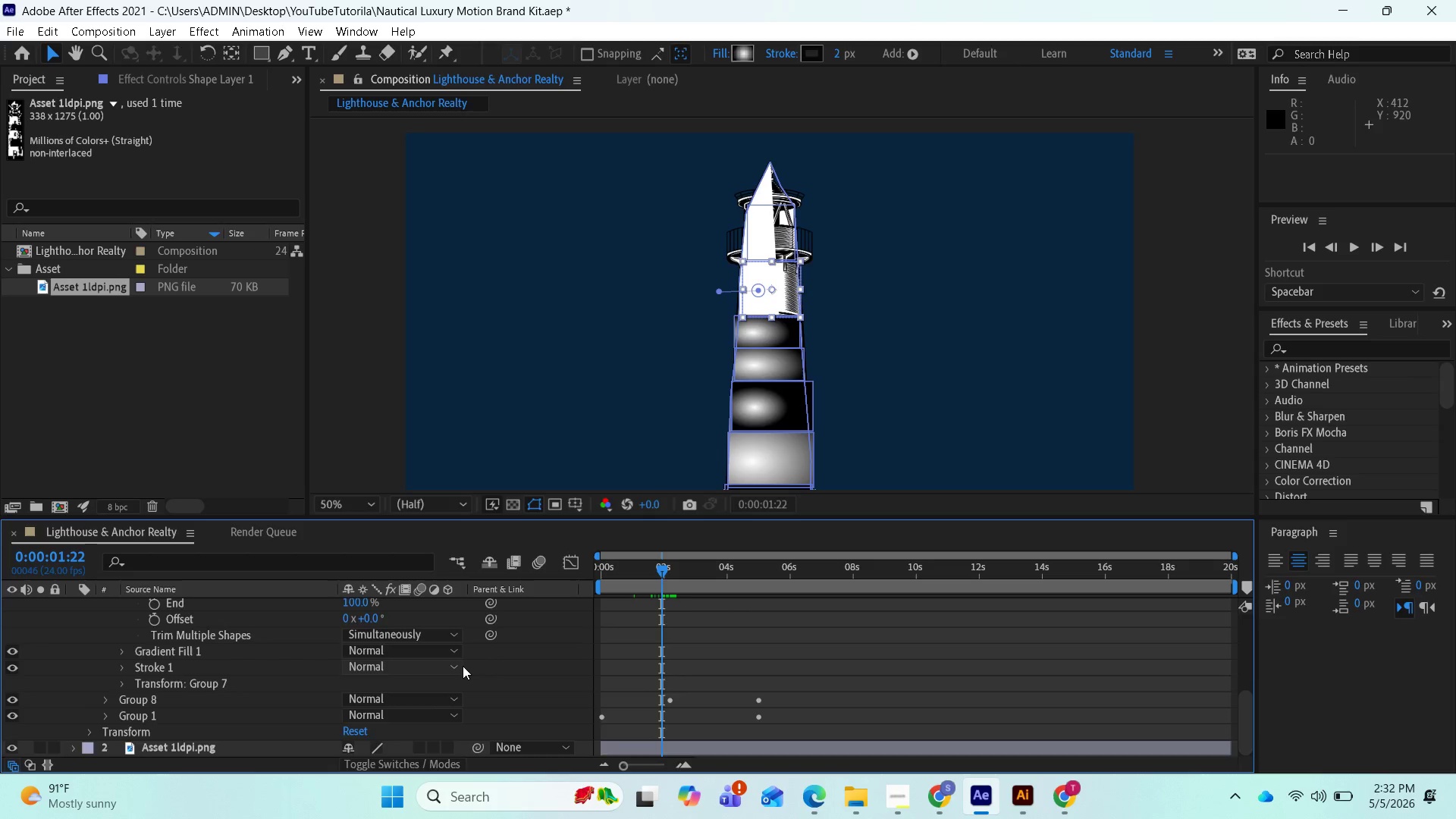 
scroll: coordinate [463, 667], scroll_direction: up, amount: 1.0
 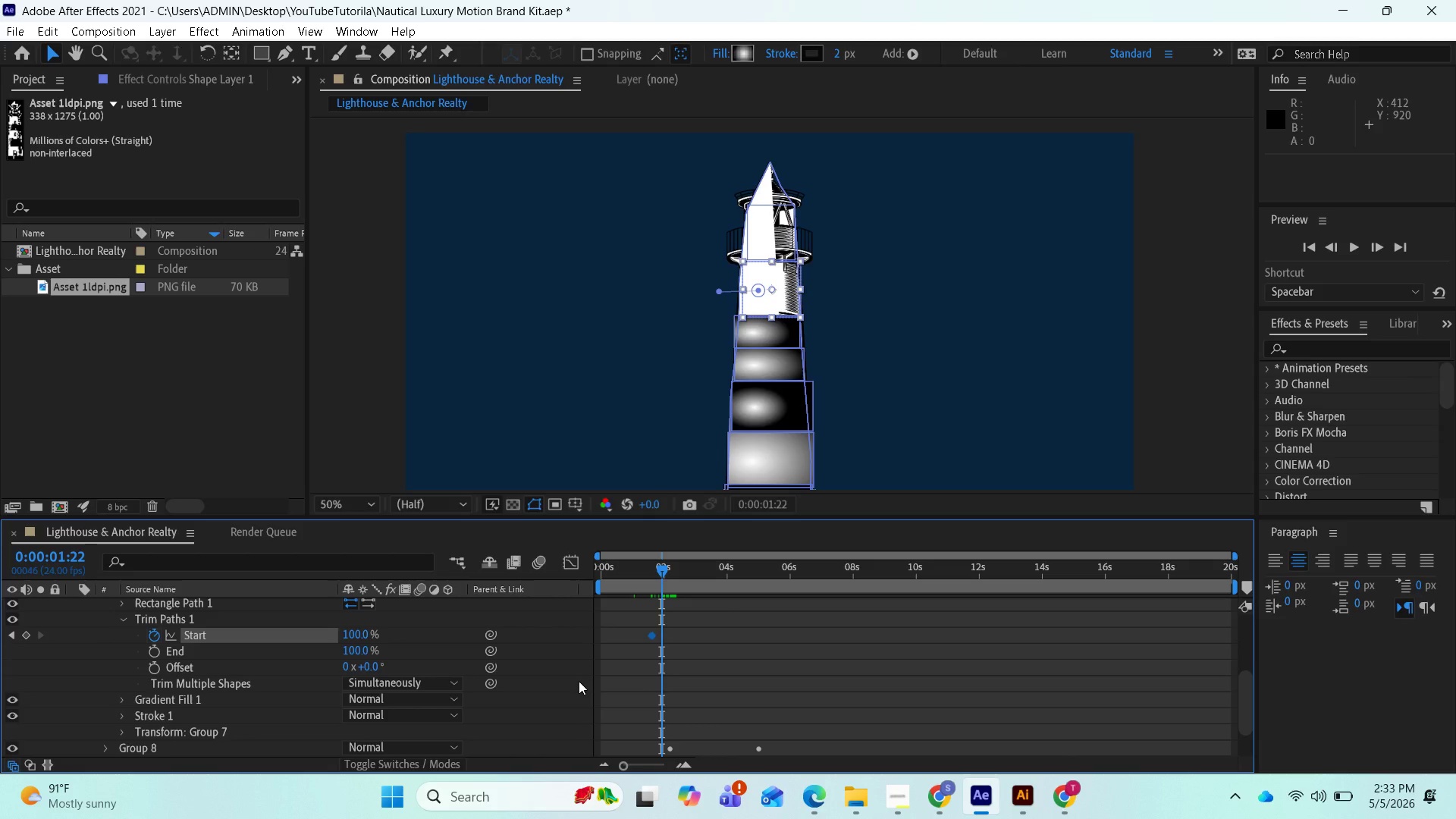 
scroll: coordinate [583, 688], scroll_direction: down, amount: 1.0
 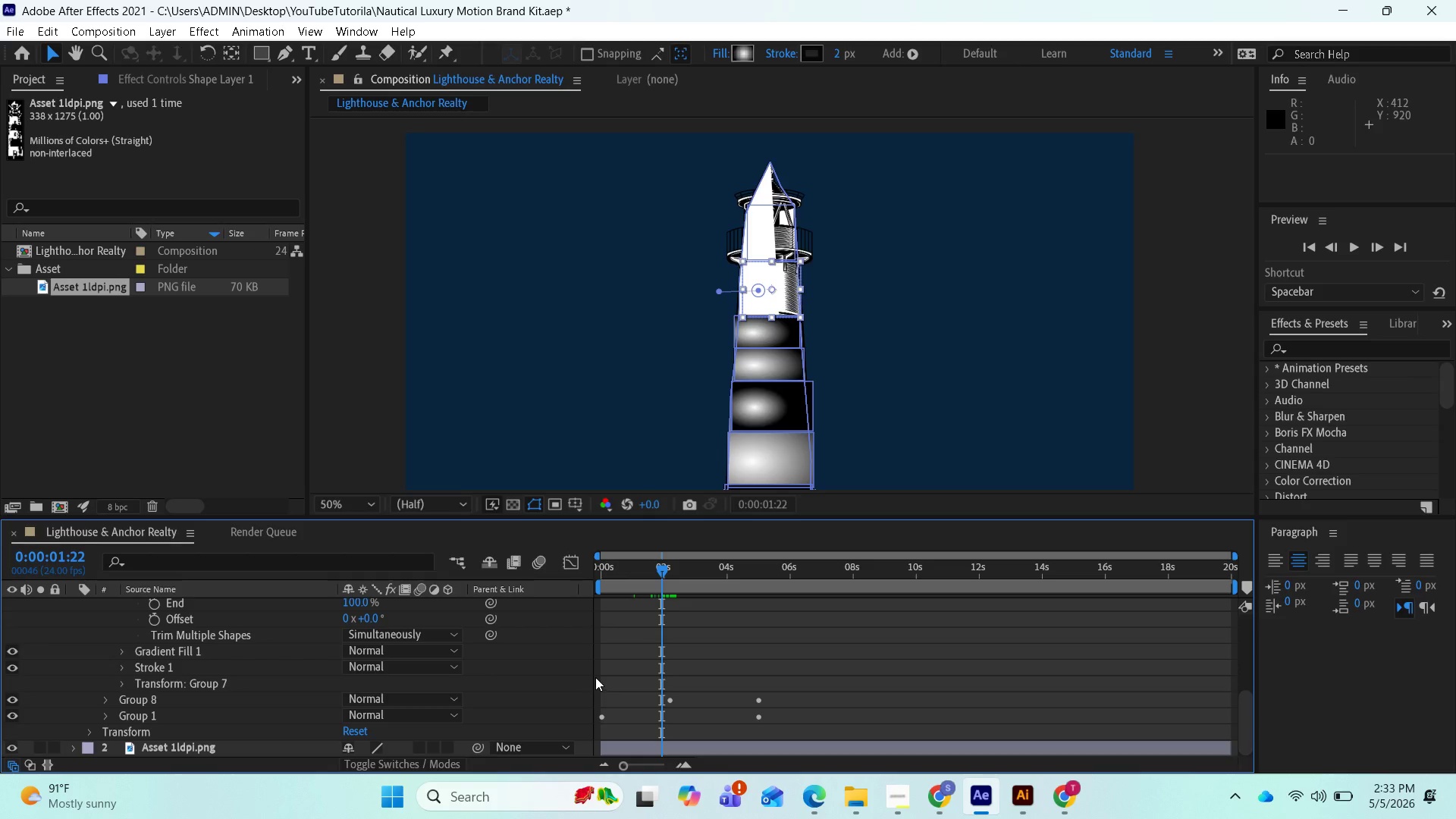 
scroll: coordinate [601, 677], scroll_direction: up, amount: 2.0
 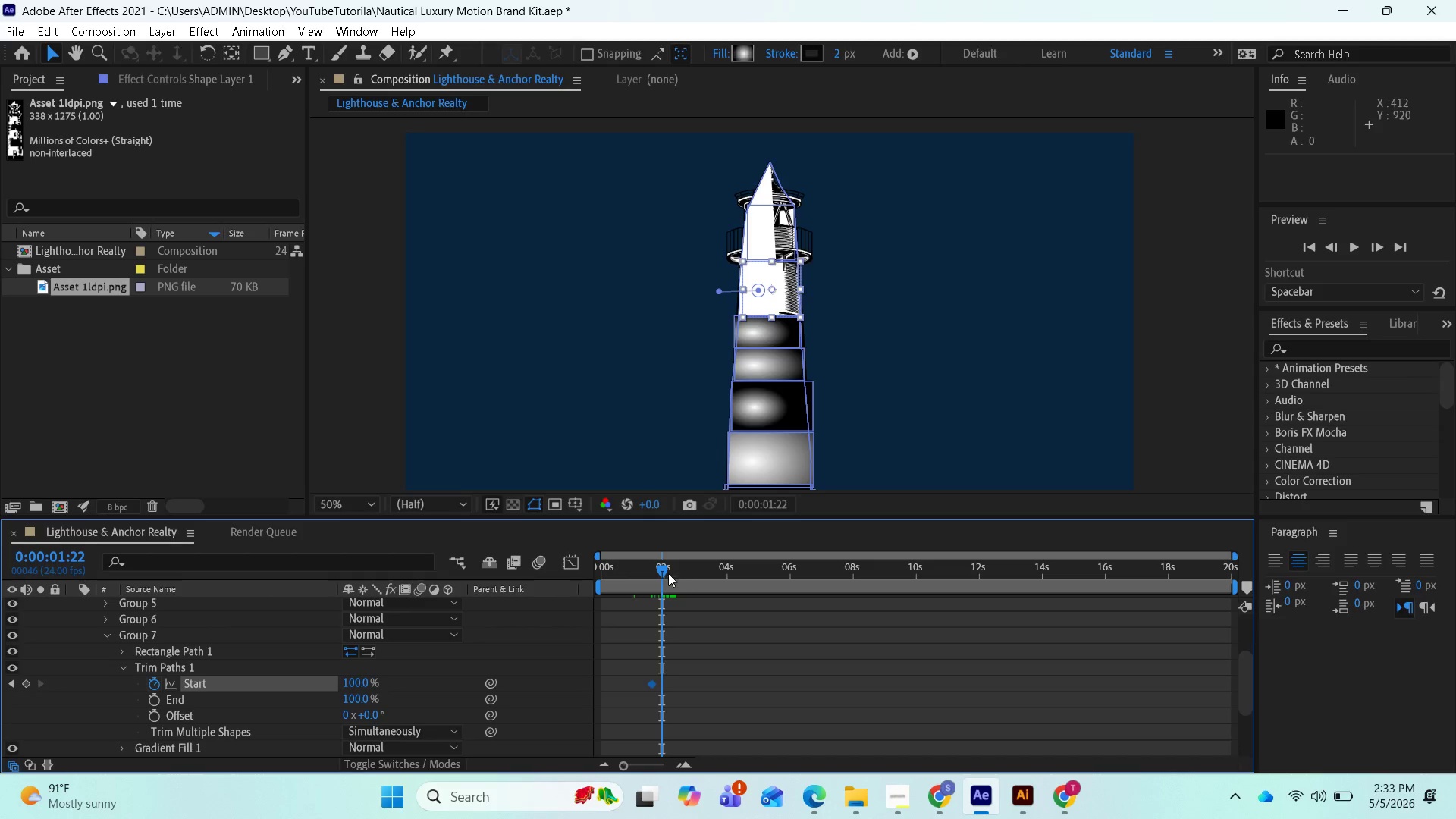 
left_click_drag(start_coordinate=[664, 572], to_coordinate=[739, 598])
 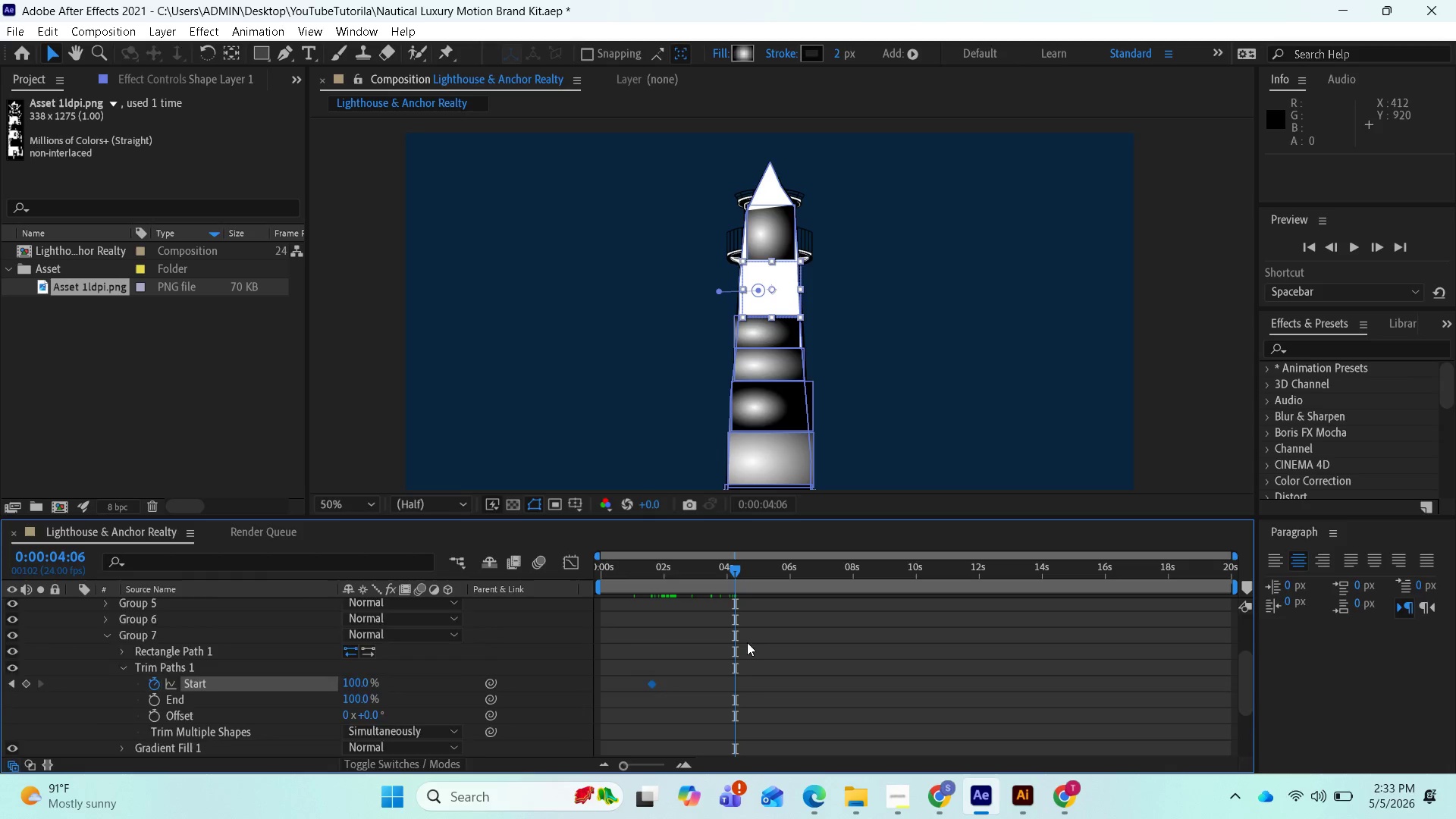 
scroll: coordinate [747, 647], scroll_direction: down, amount: 2.0
 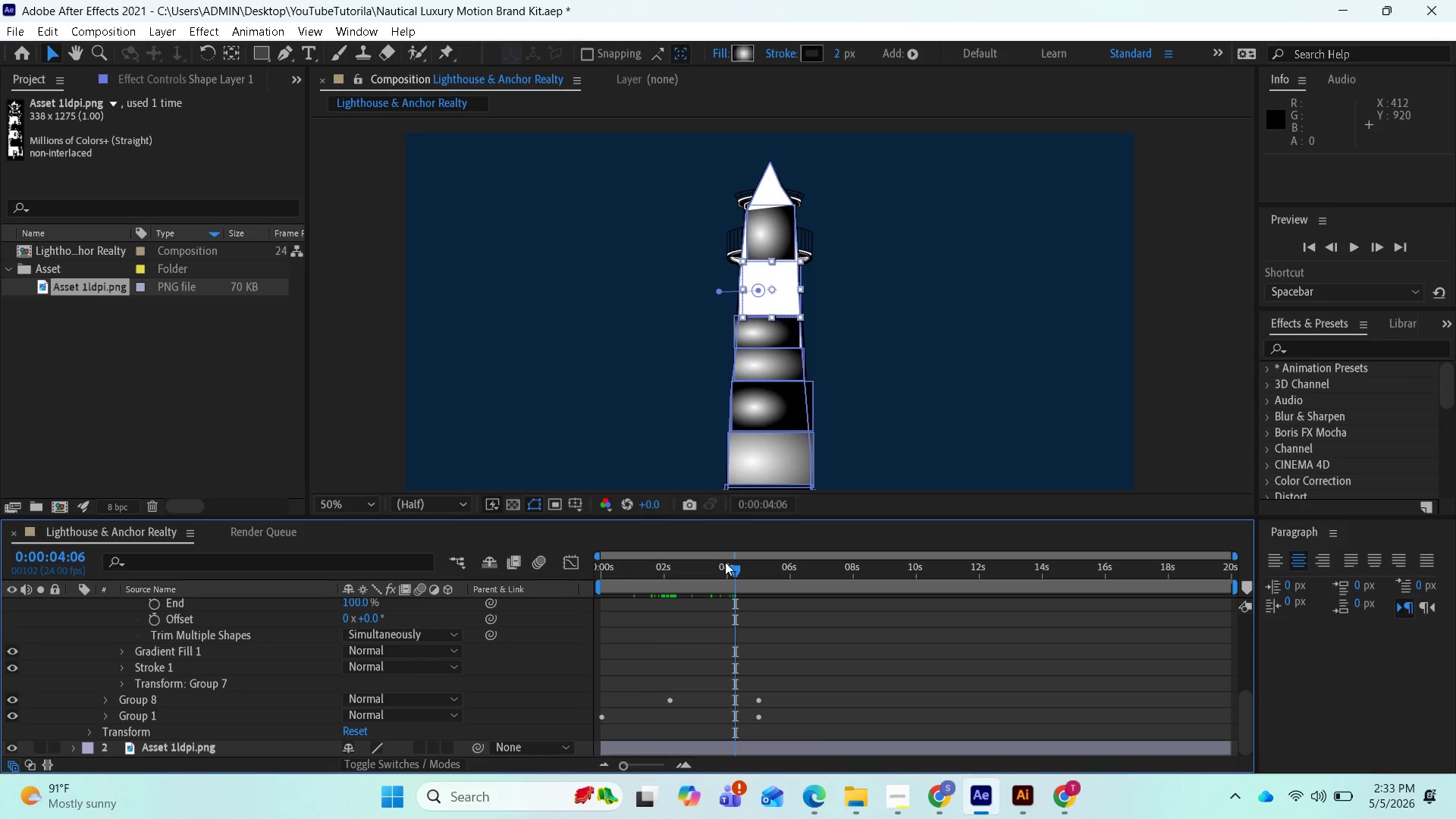 
left_click_drag(start_coordinate=[733, 561], to_coordinate=[759, 566])
 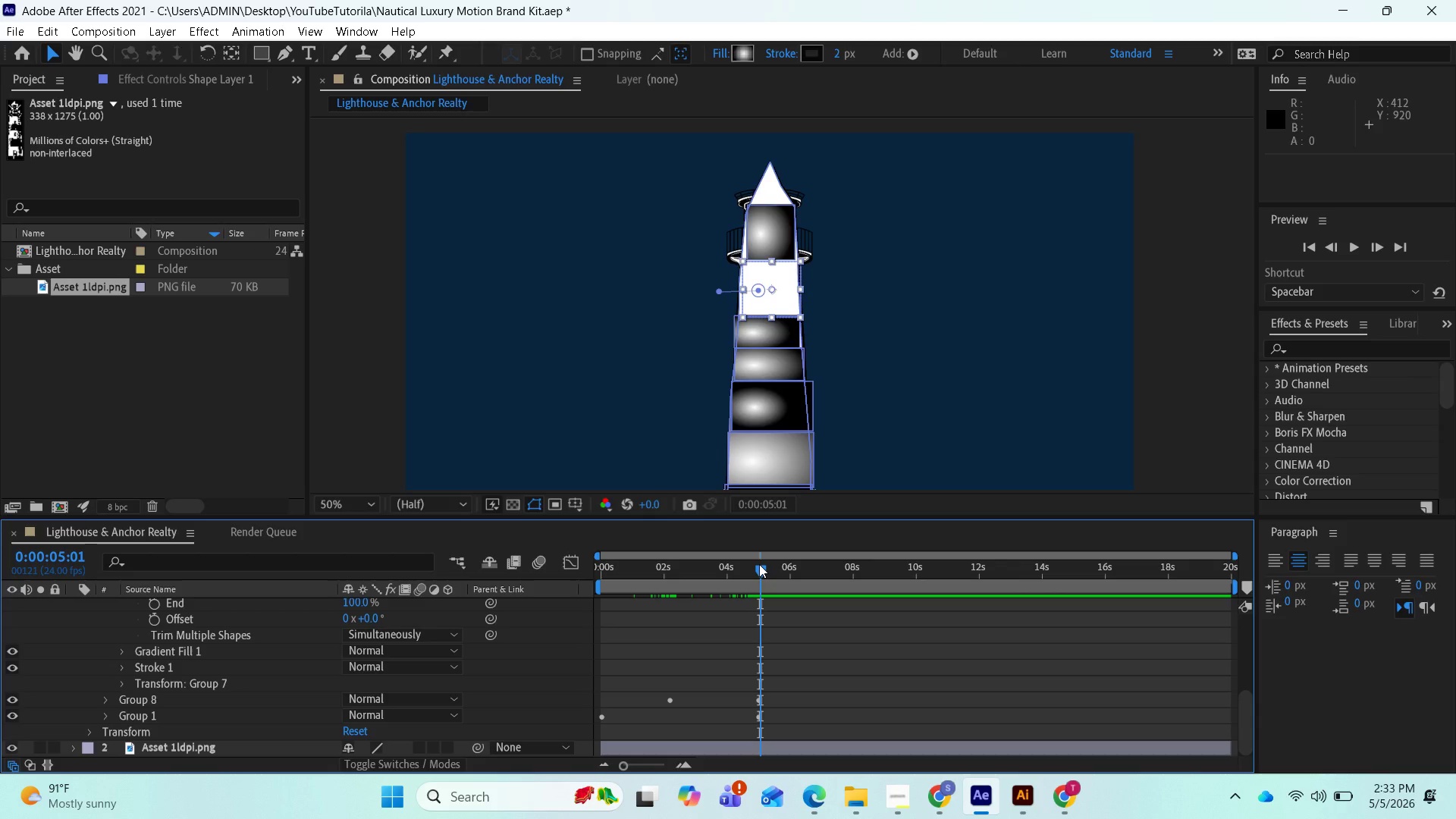 
scroll: coordinate [377, 665], scroll_direction: up, amount: 3.0
 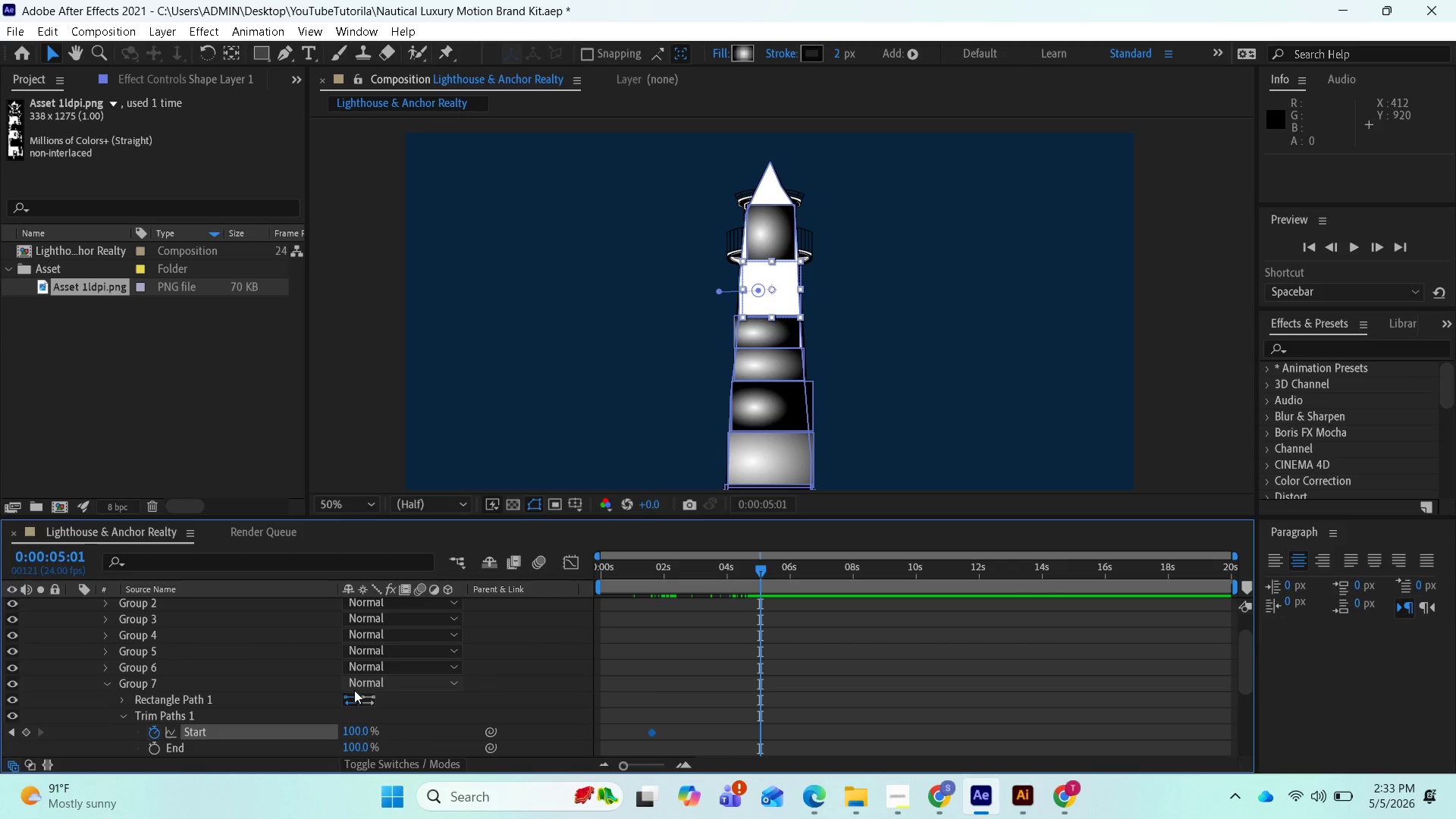 
scroll: coordinate [358, 694], scroll_direction: down, amount: 1.0
 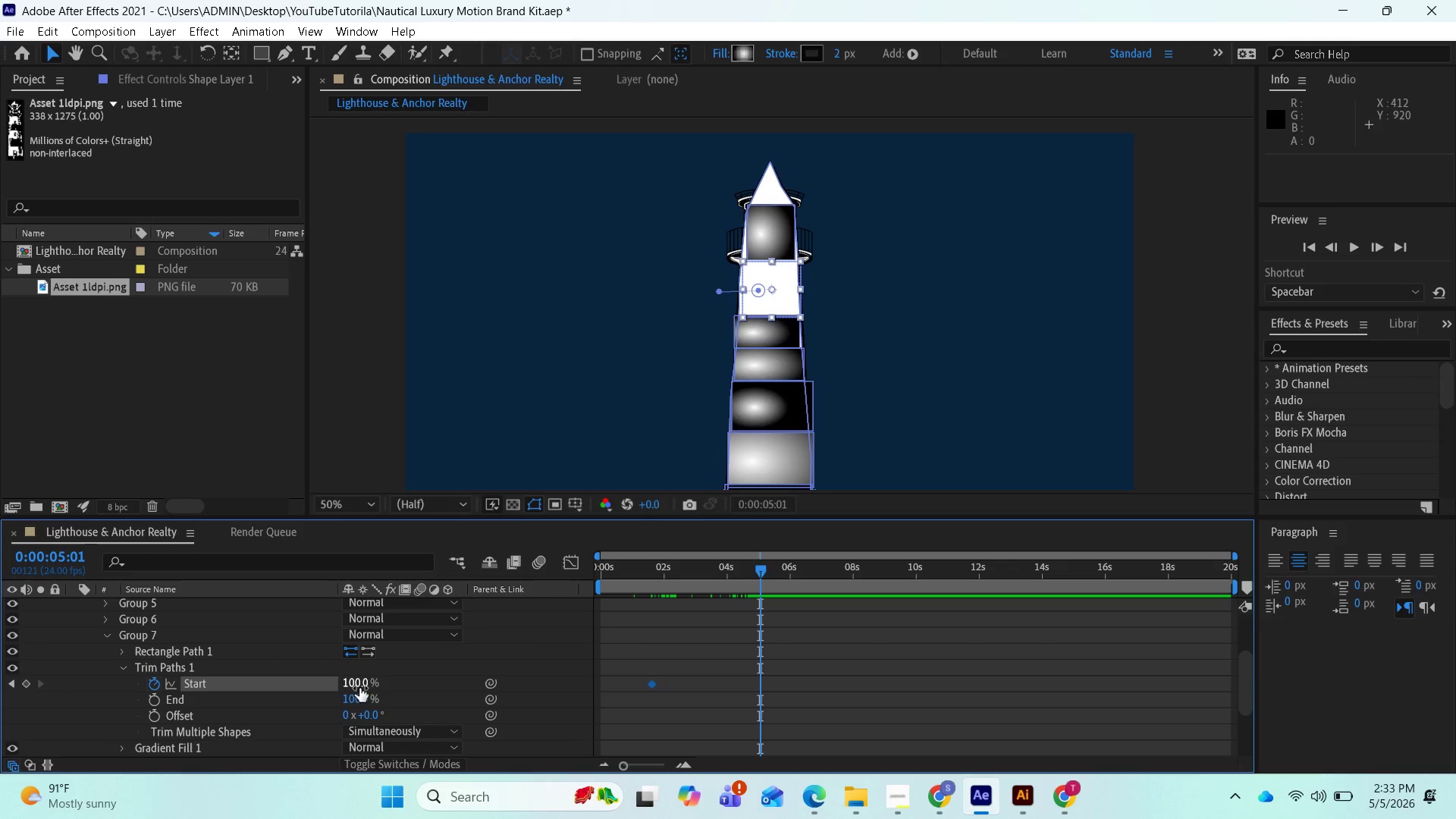 
left_click_drag(start_coordinate=[358, 686], to_coordinate=[303, 680])
 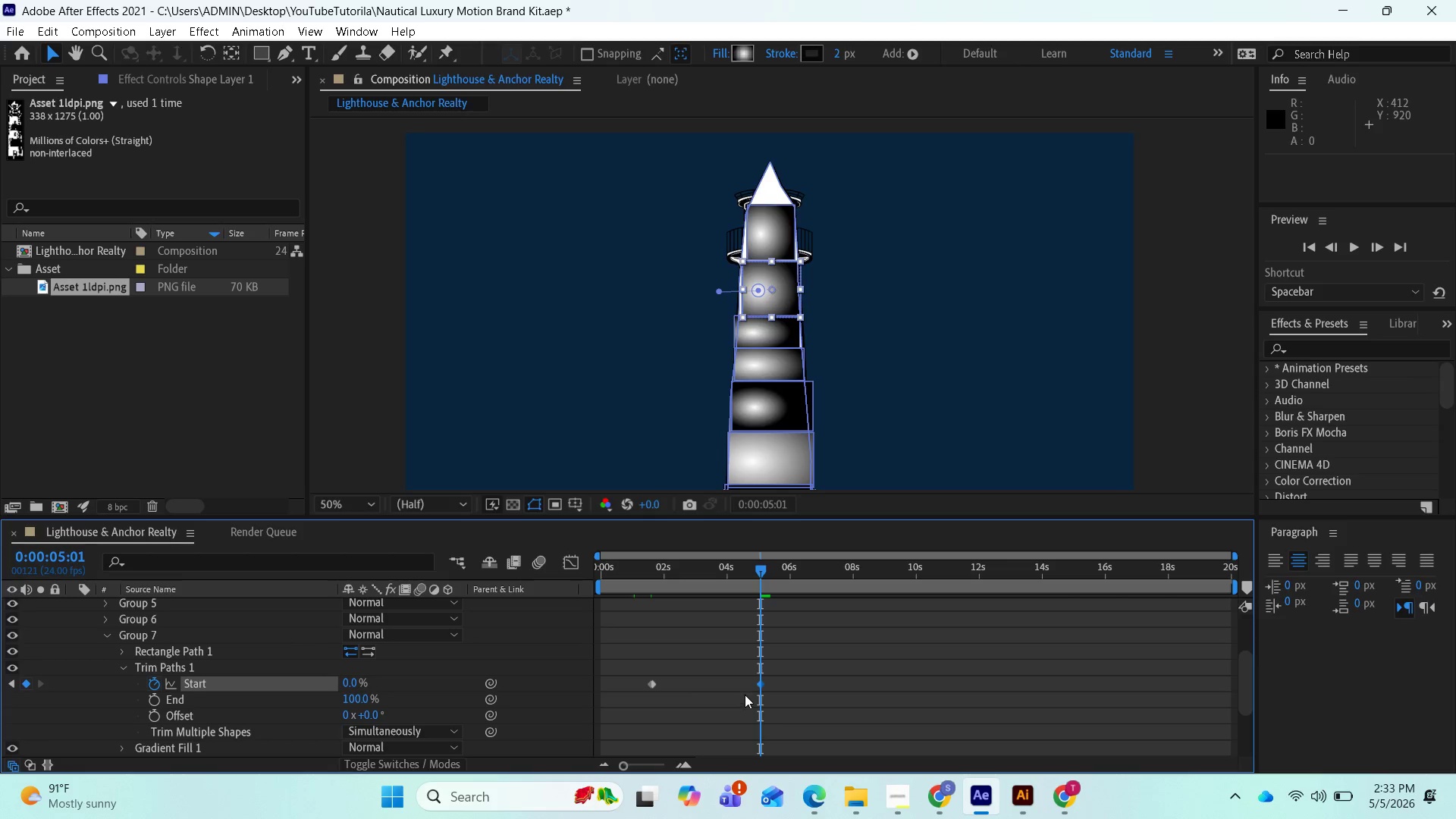 
scroll: coordinate [747, 692], scroll_direction: down, amount: 1.0
 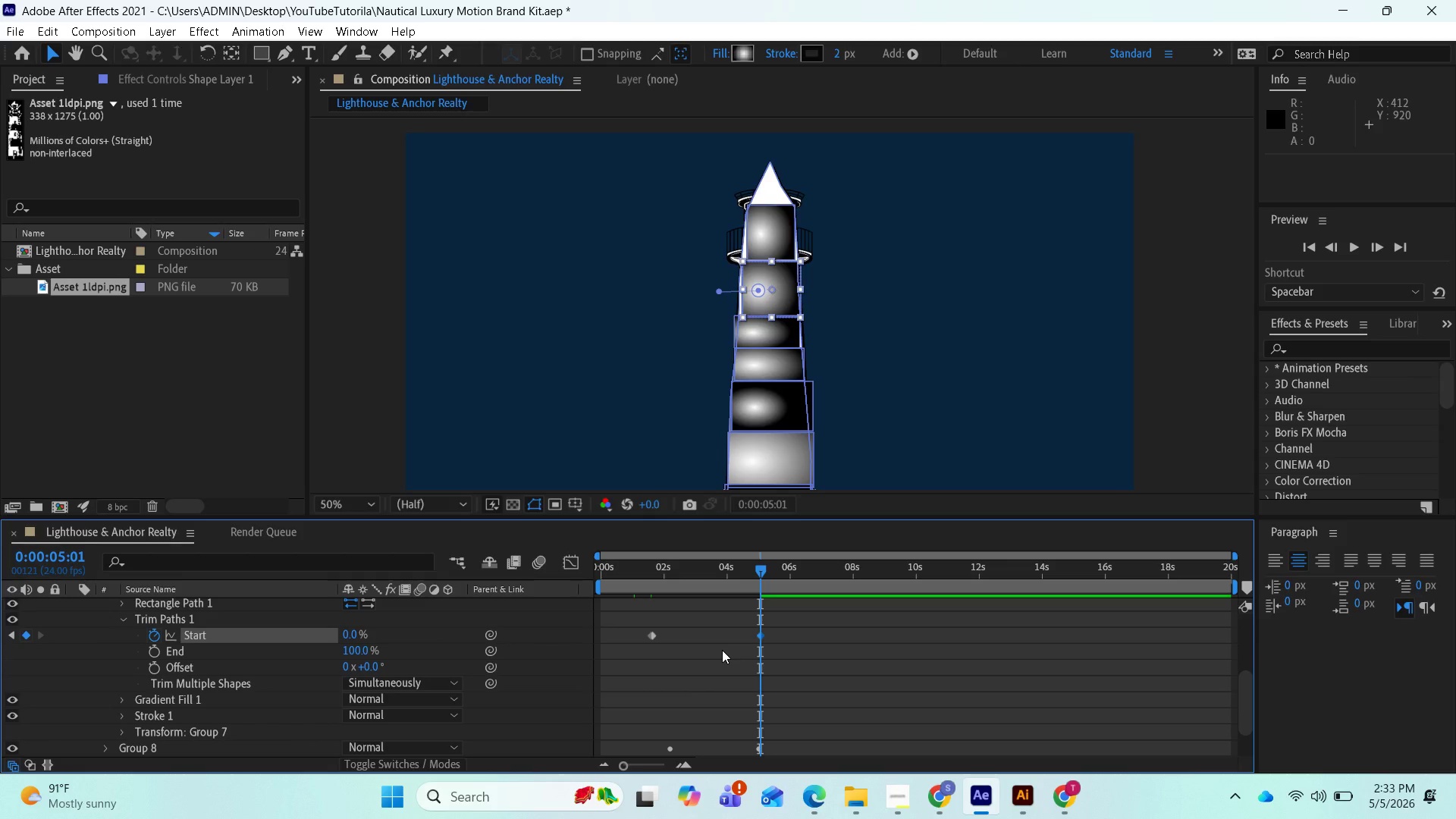 
scroll: coordinate [182, 688], scroll_direction: up, amount: 2.0
 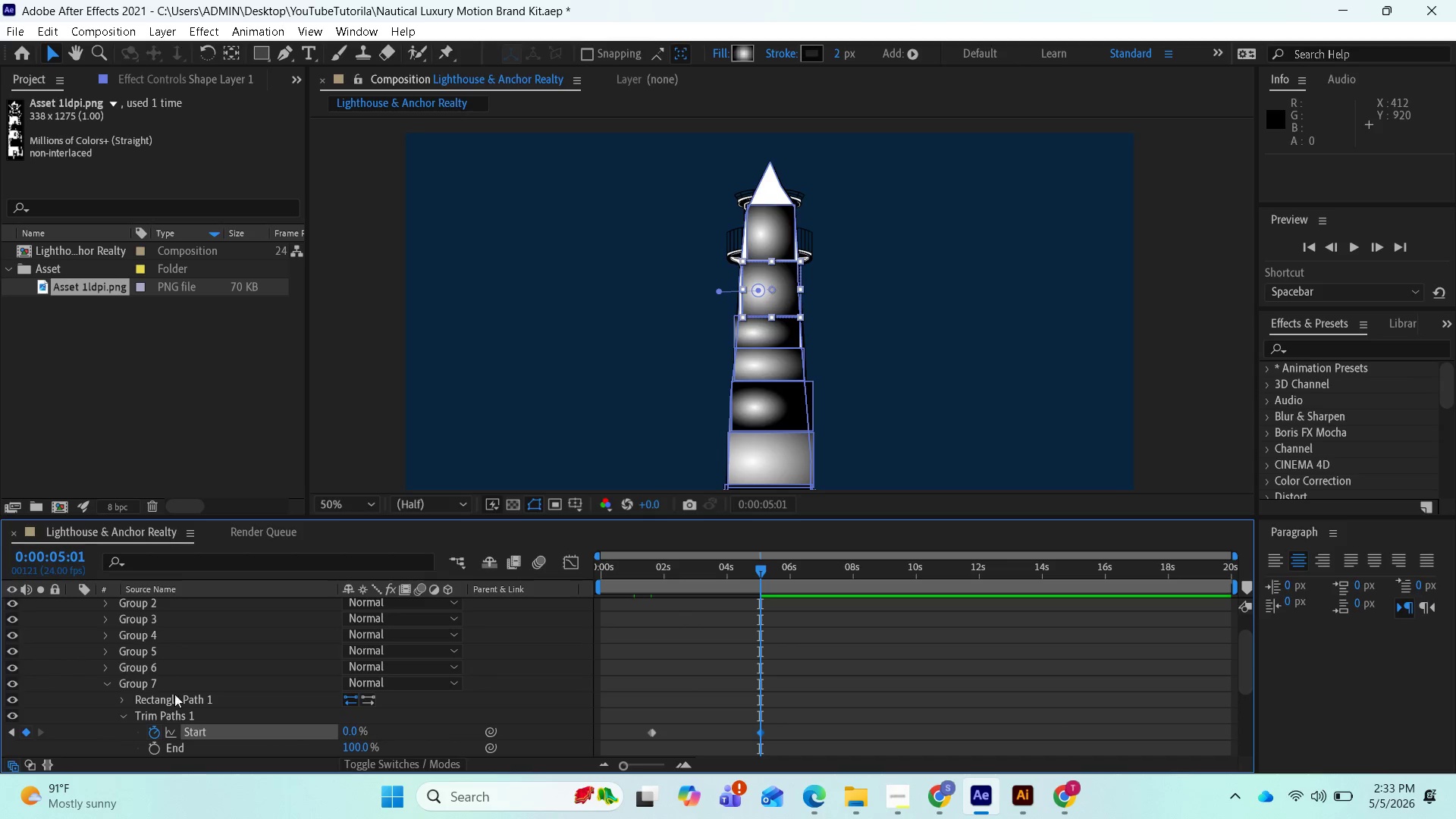 
scroll: coordinate [669, 692], scroll_direction: down, amount: 3.0
 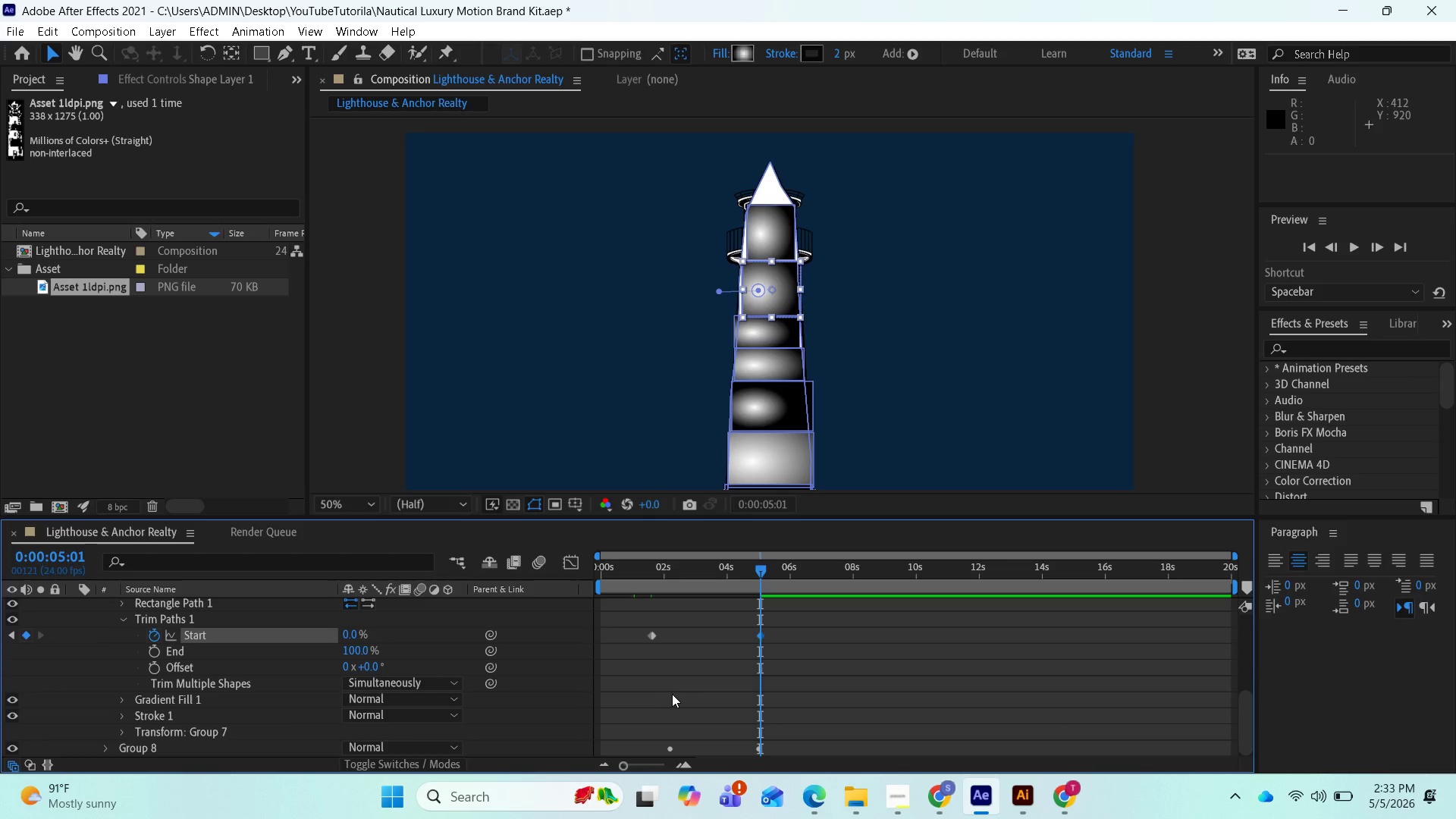 
scroll: coordinate [670, 692], scroll_direction: up, amount: 1.0
 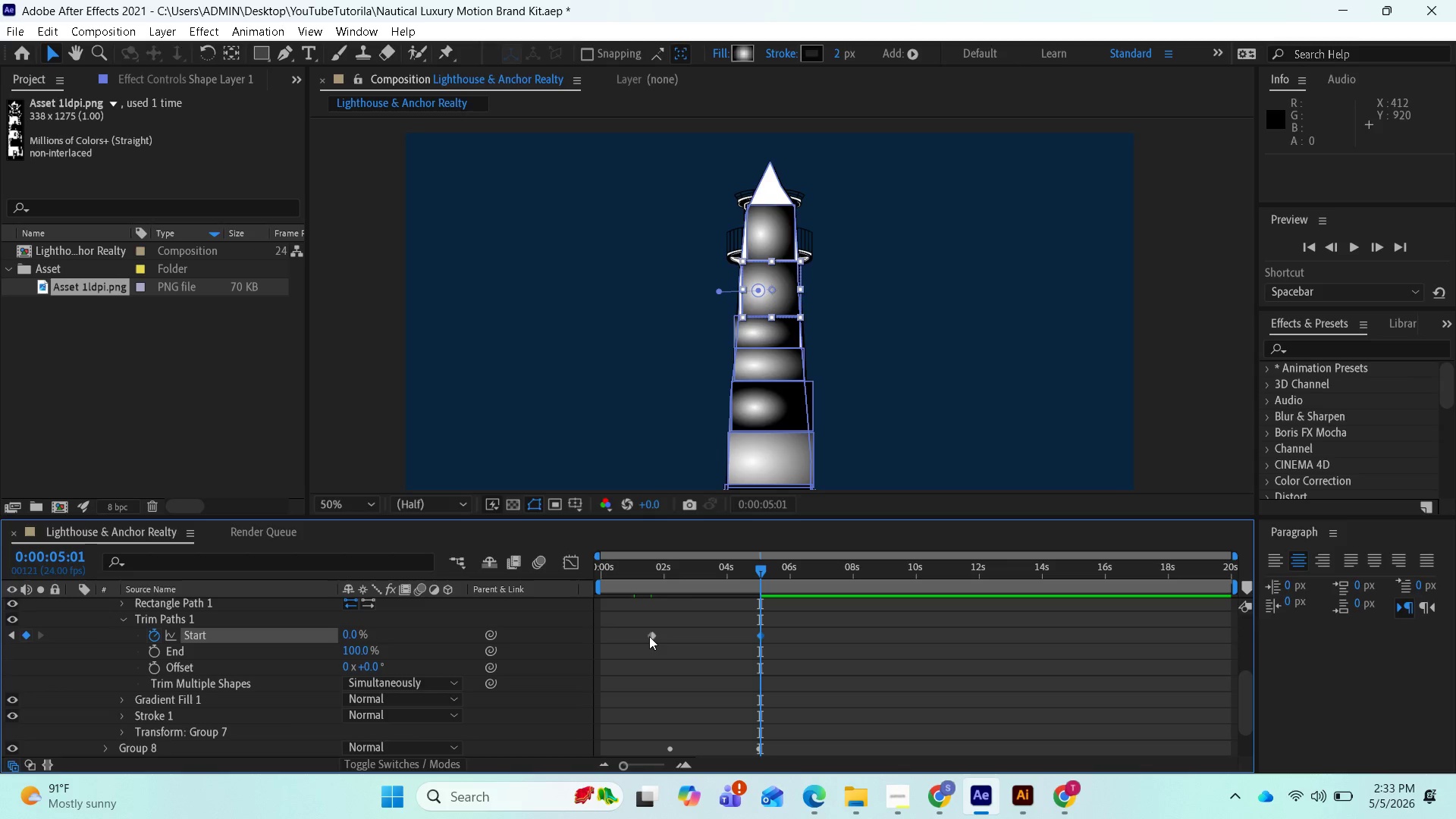 
right_click([649, 635])
 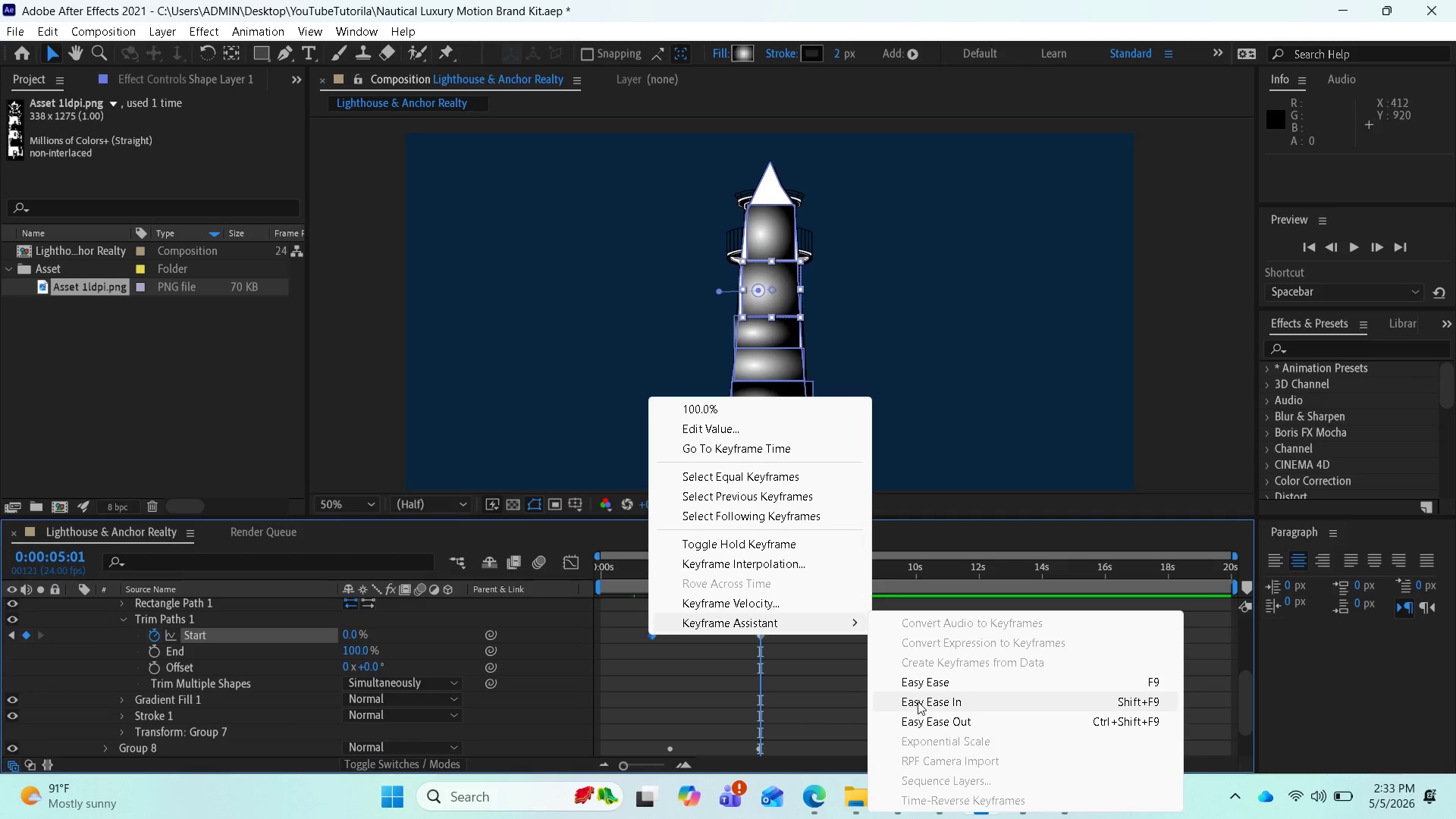 
left_click([927, 683])
 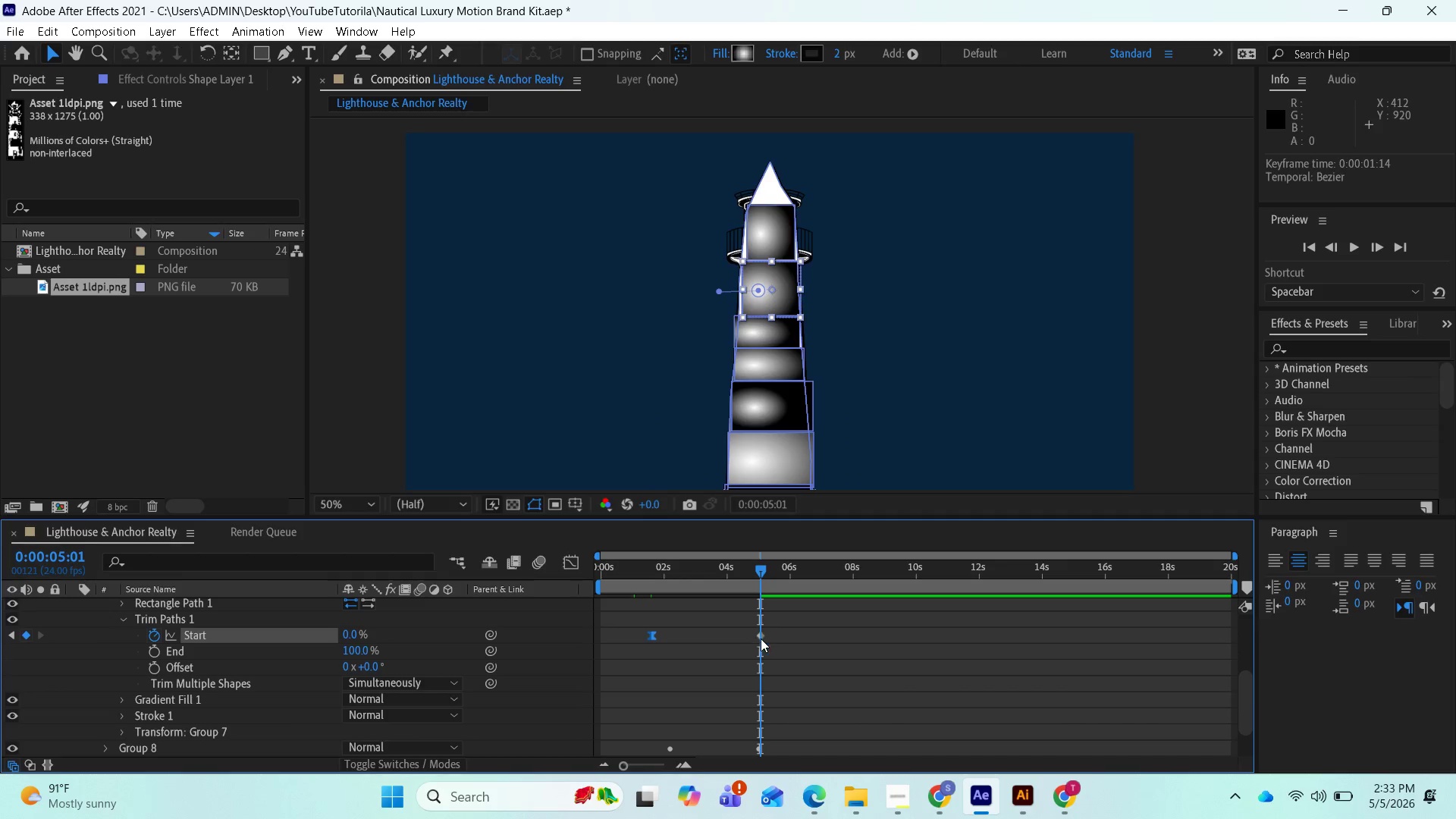 
left_click([763, 638])
 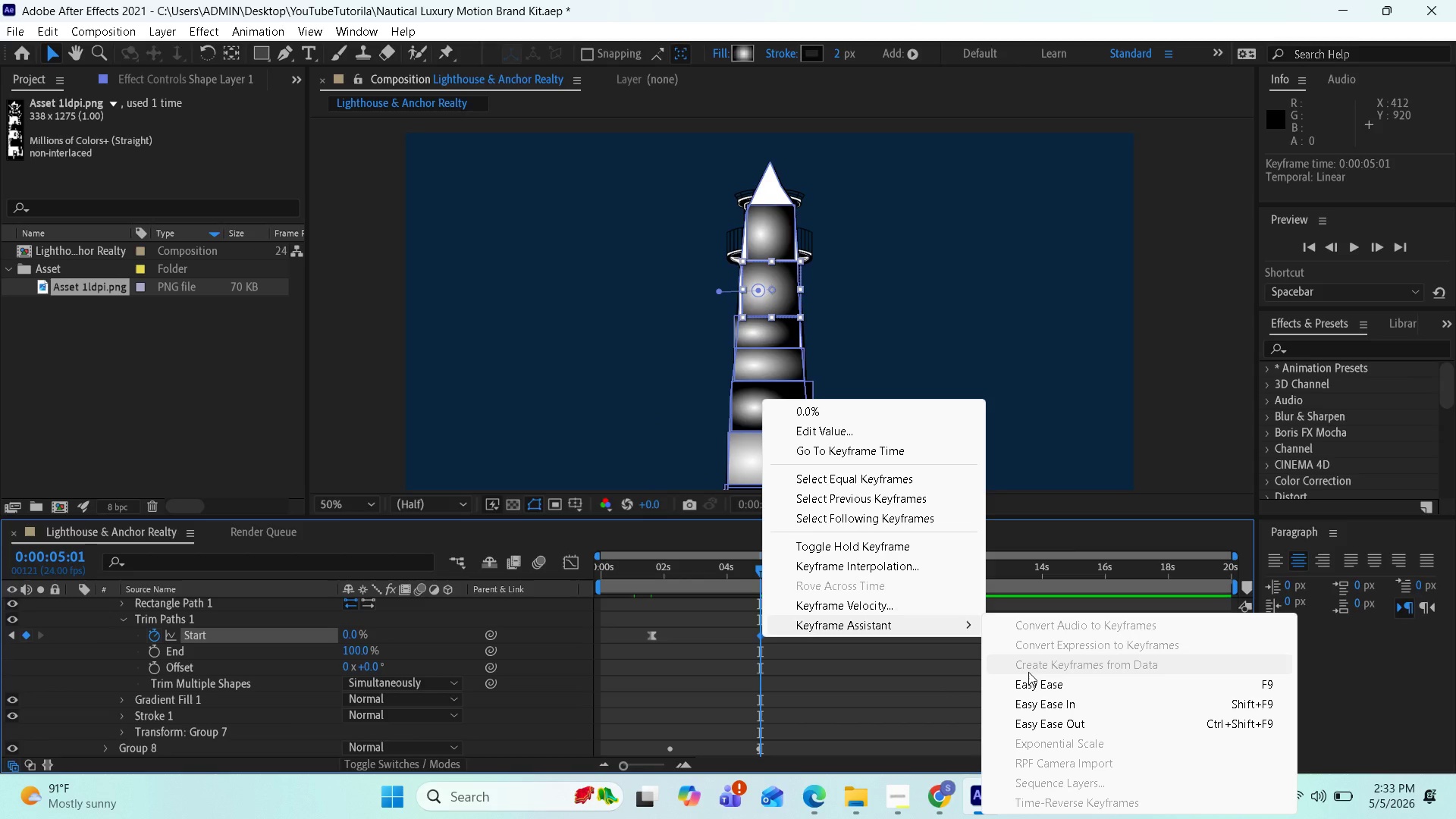 
left_click([1028, 682])
 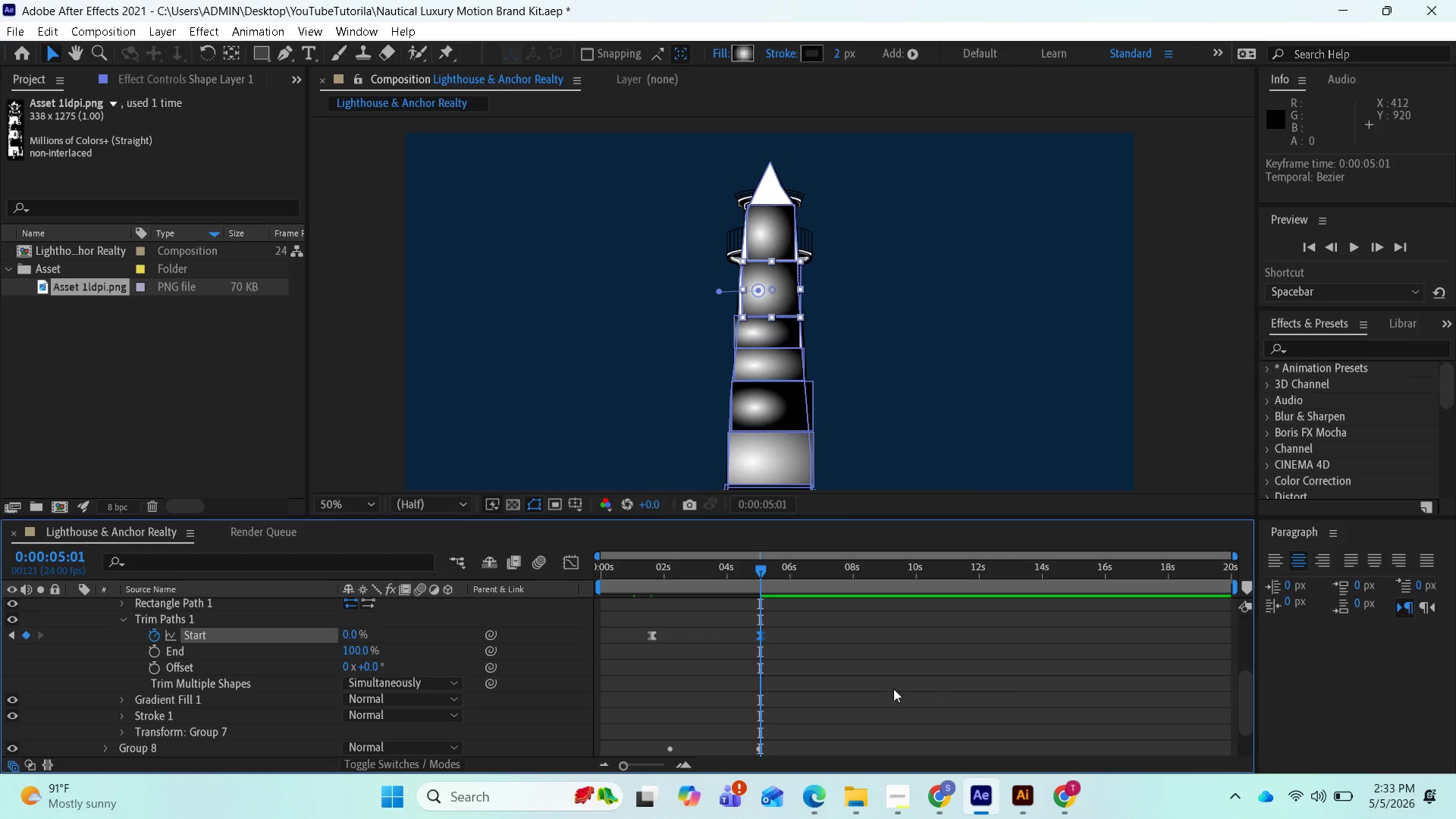 
scroll: coordinate [808, 701], scroll_direction: up, amount: 2.0
 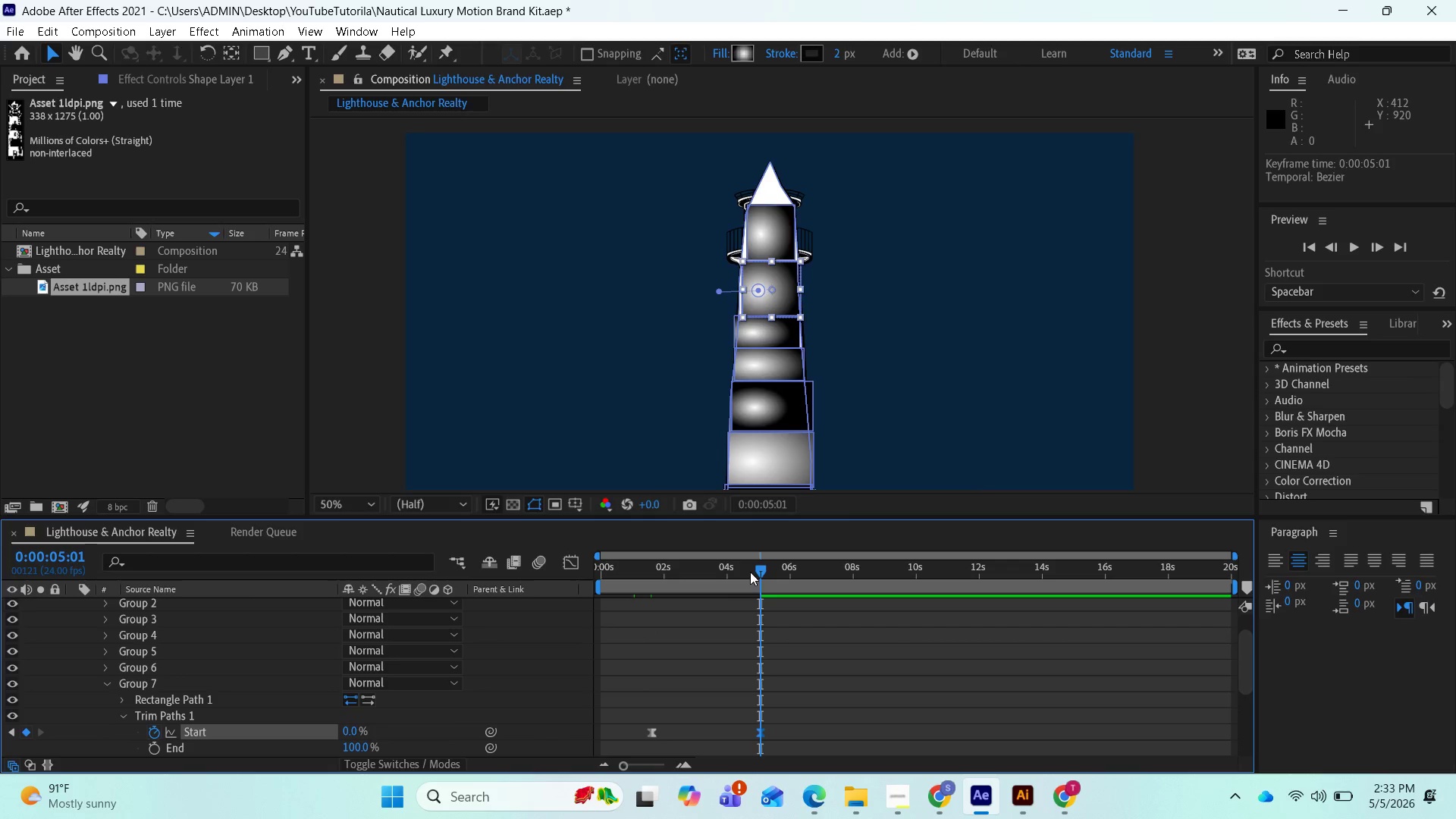 
left_click_drag(start_coordinate=[752, 573], to_coordinate=[636, 610])
 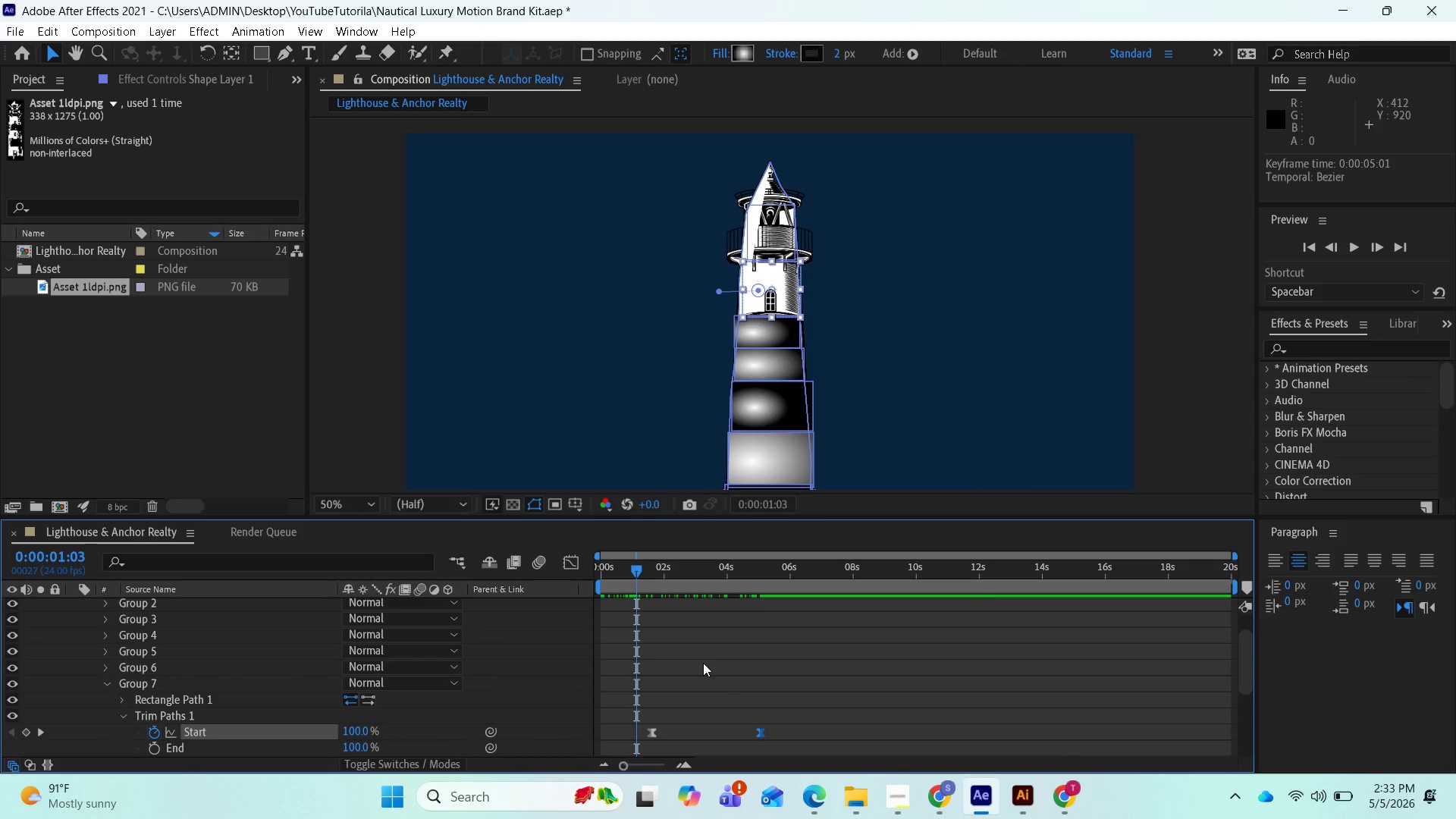 
scroll: coordinate [710, 667], scroll_direction: down, amount: 3.0
 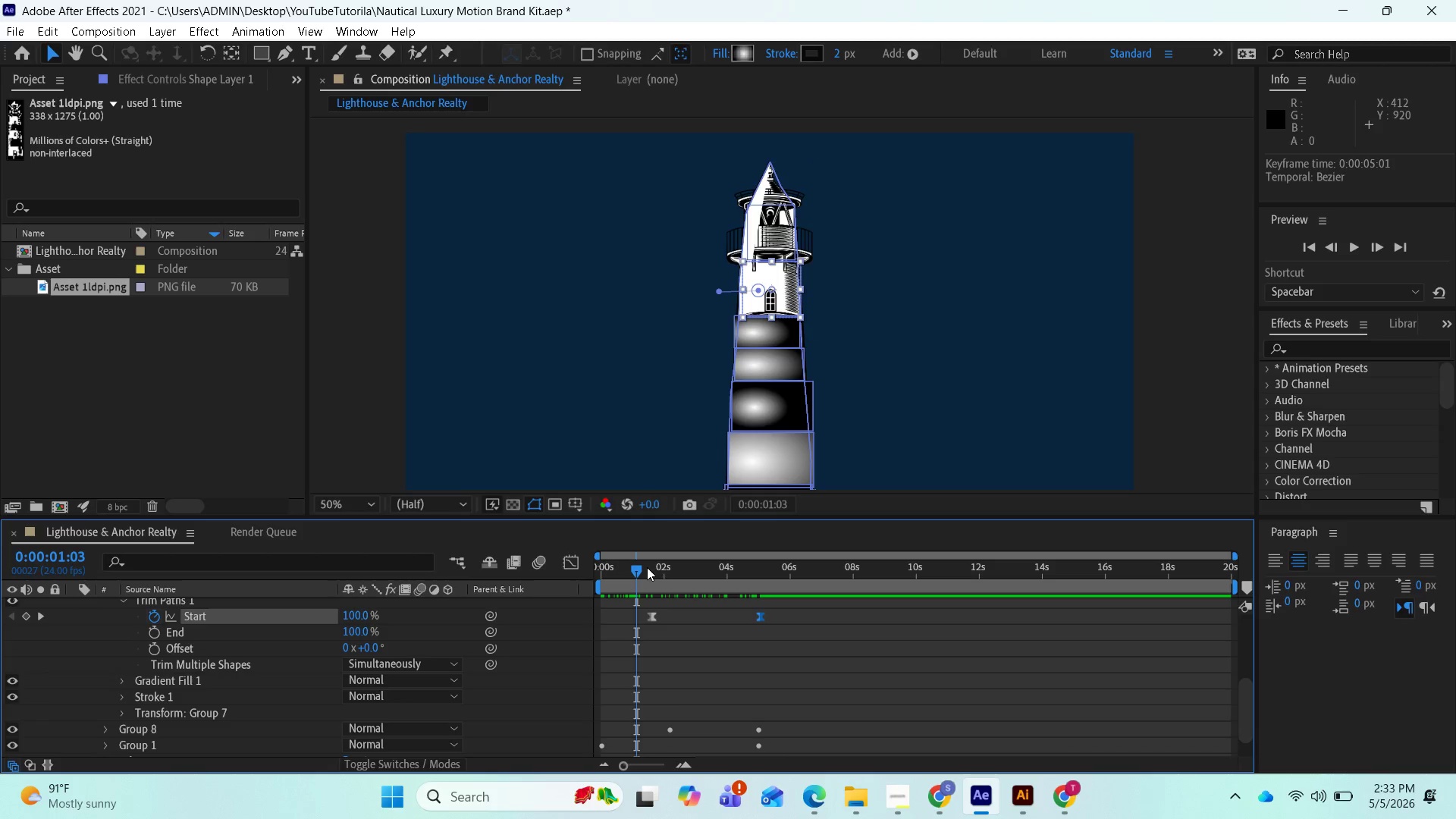 
left_click_drag(start_coordinate=[640, 568], to_coordinate=[645, 568])
 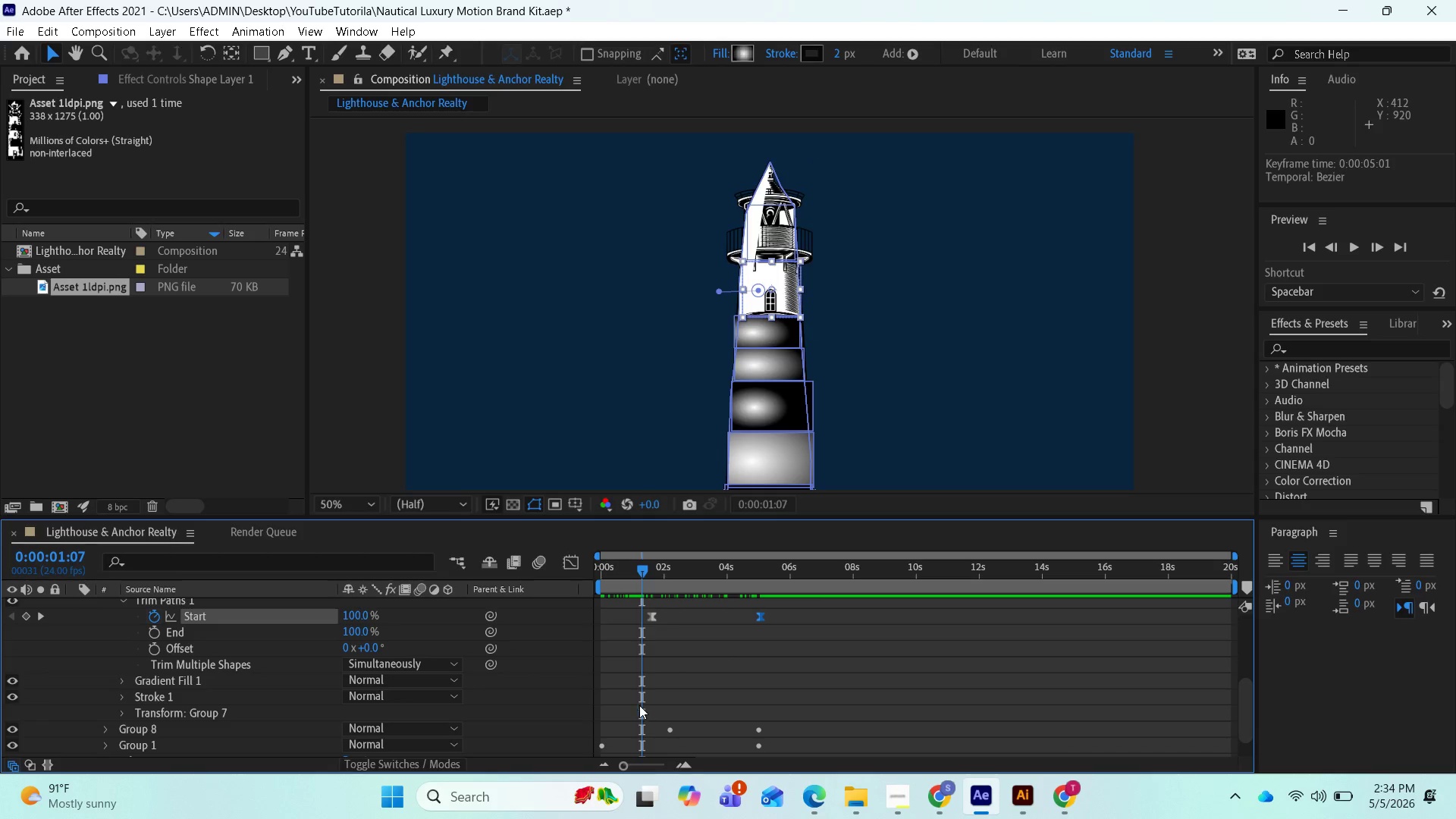 
wait(9.38)
 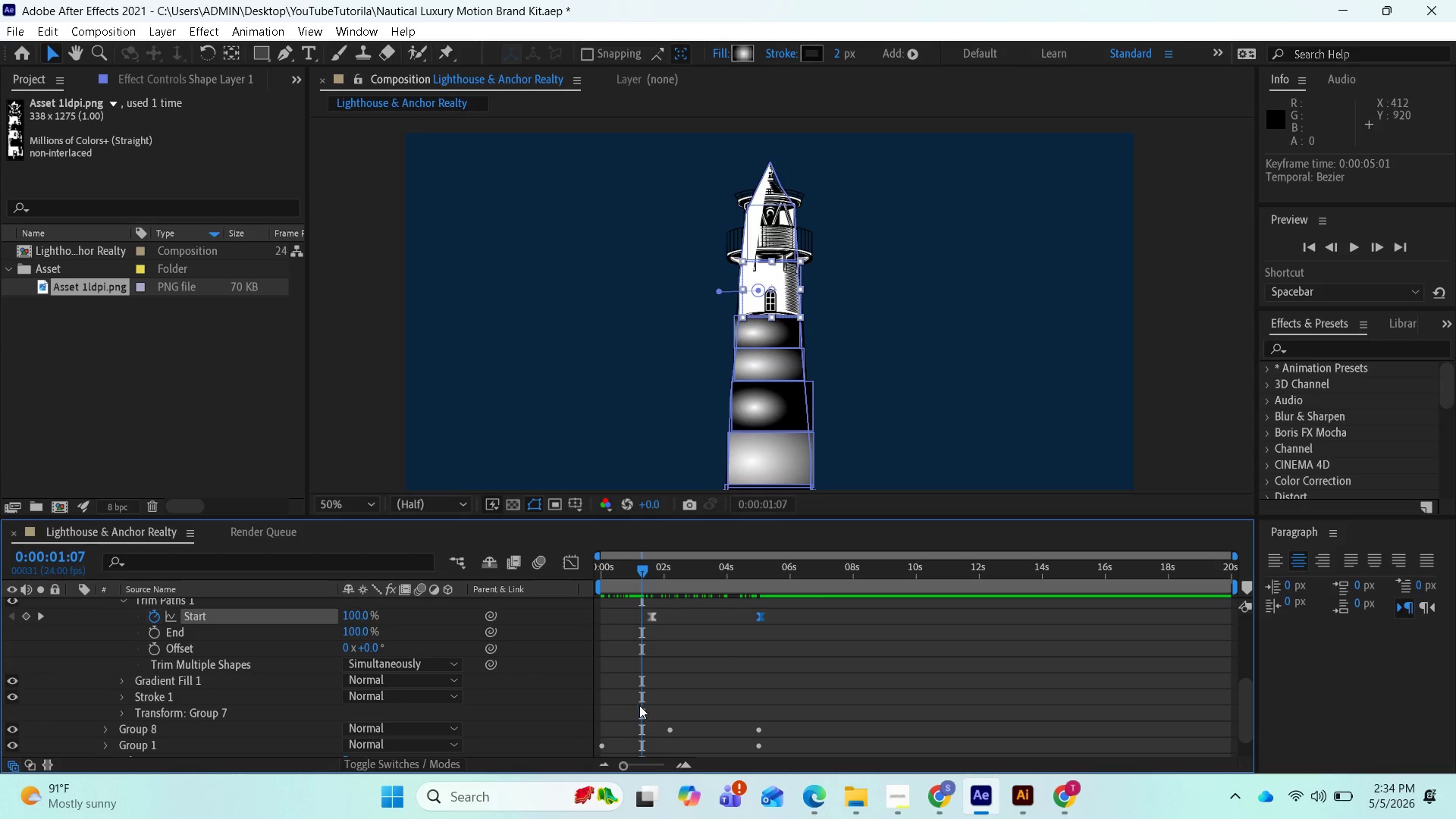 
scroll: coordinate [243, 651], scroll_direction: up, amount: 1.0
 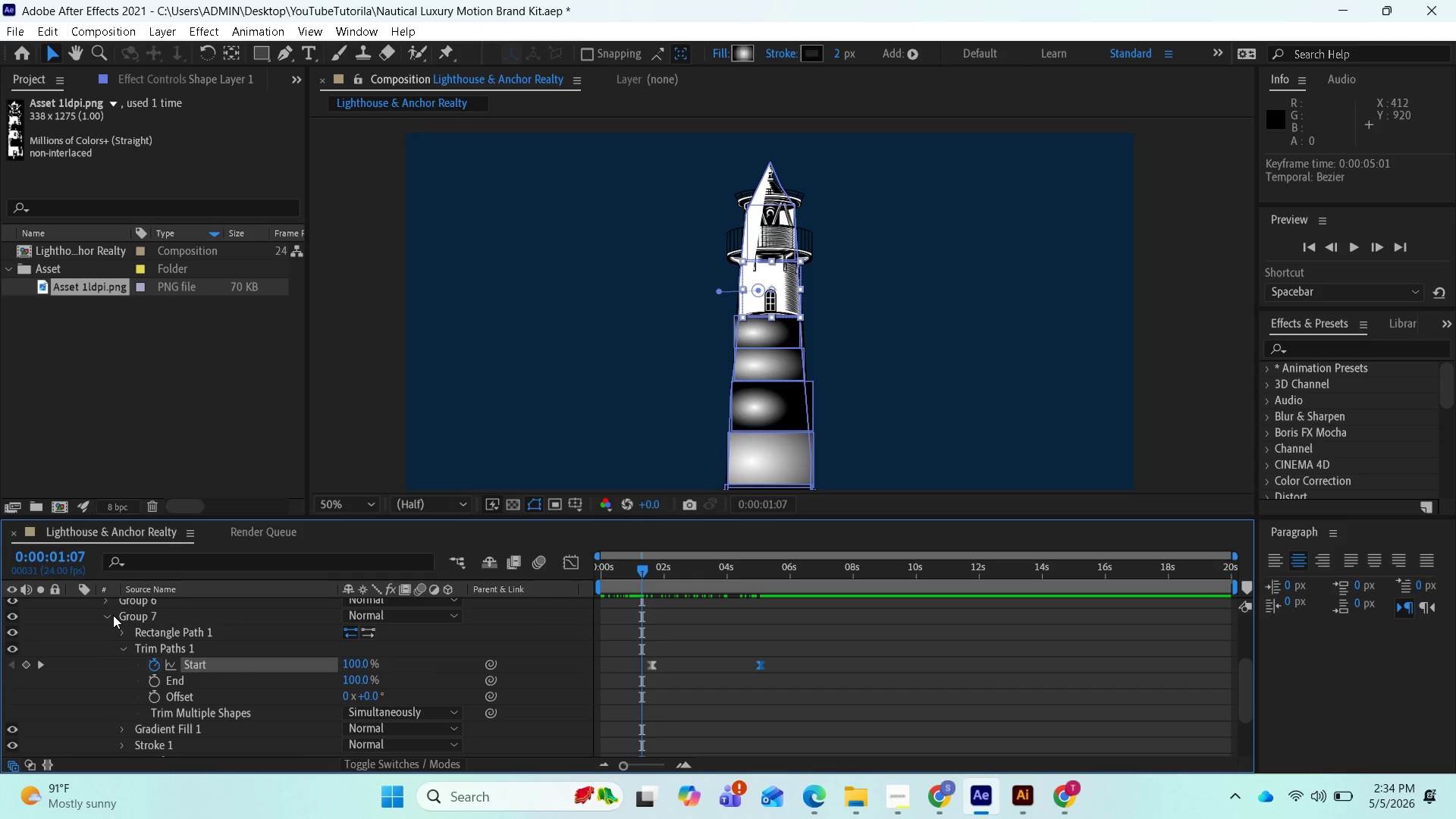 
left_click([110, 614])
 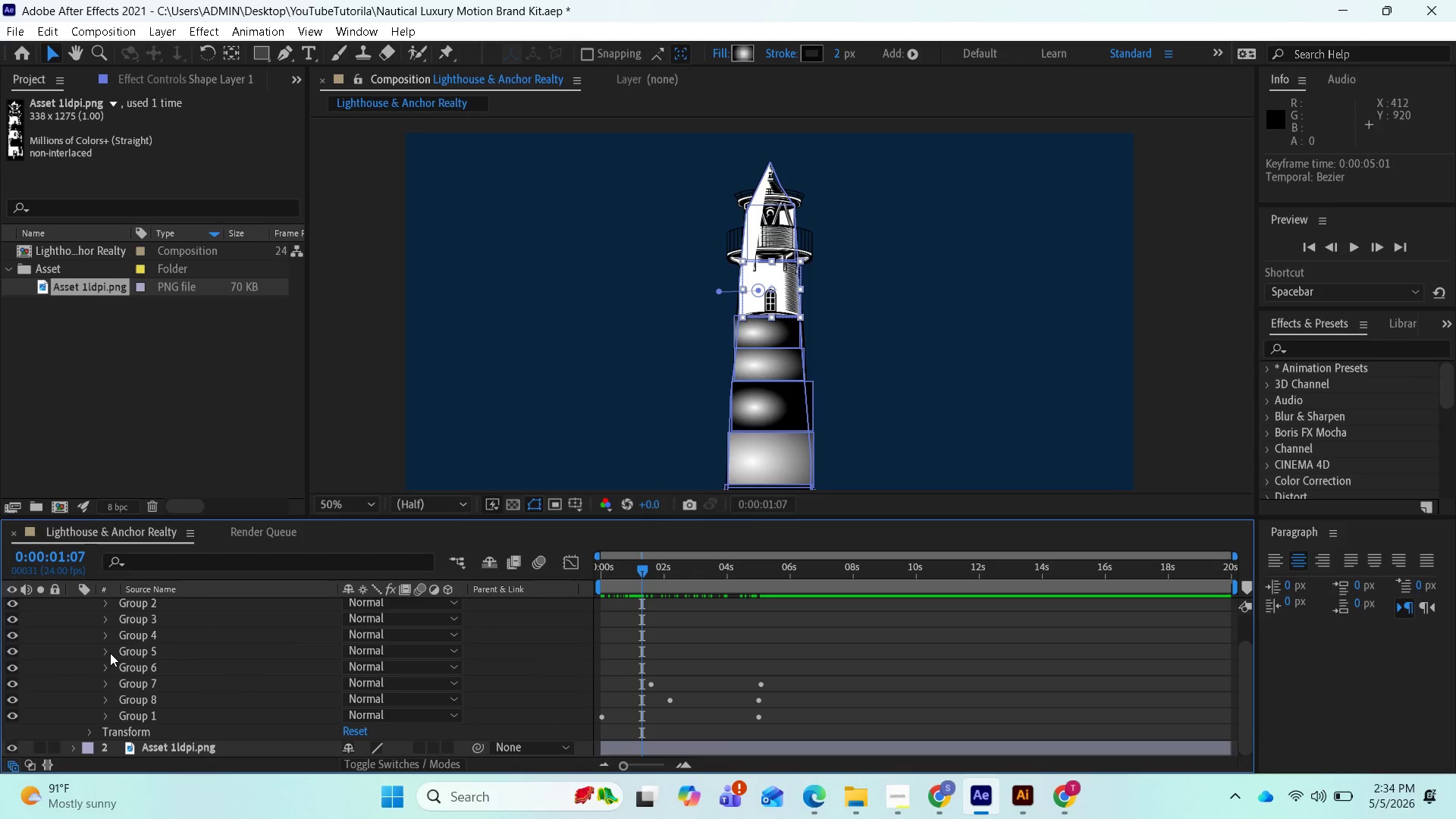 
left_click([106, 651])
 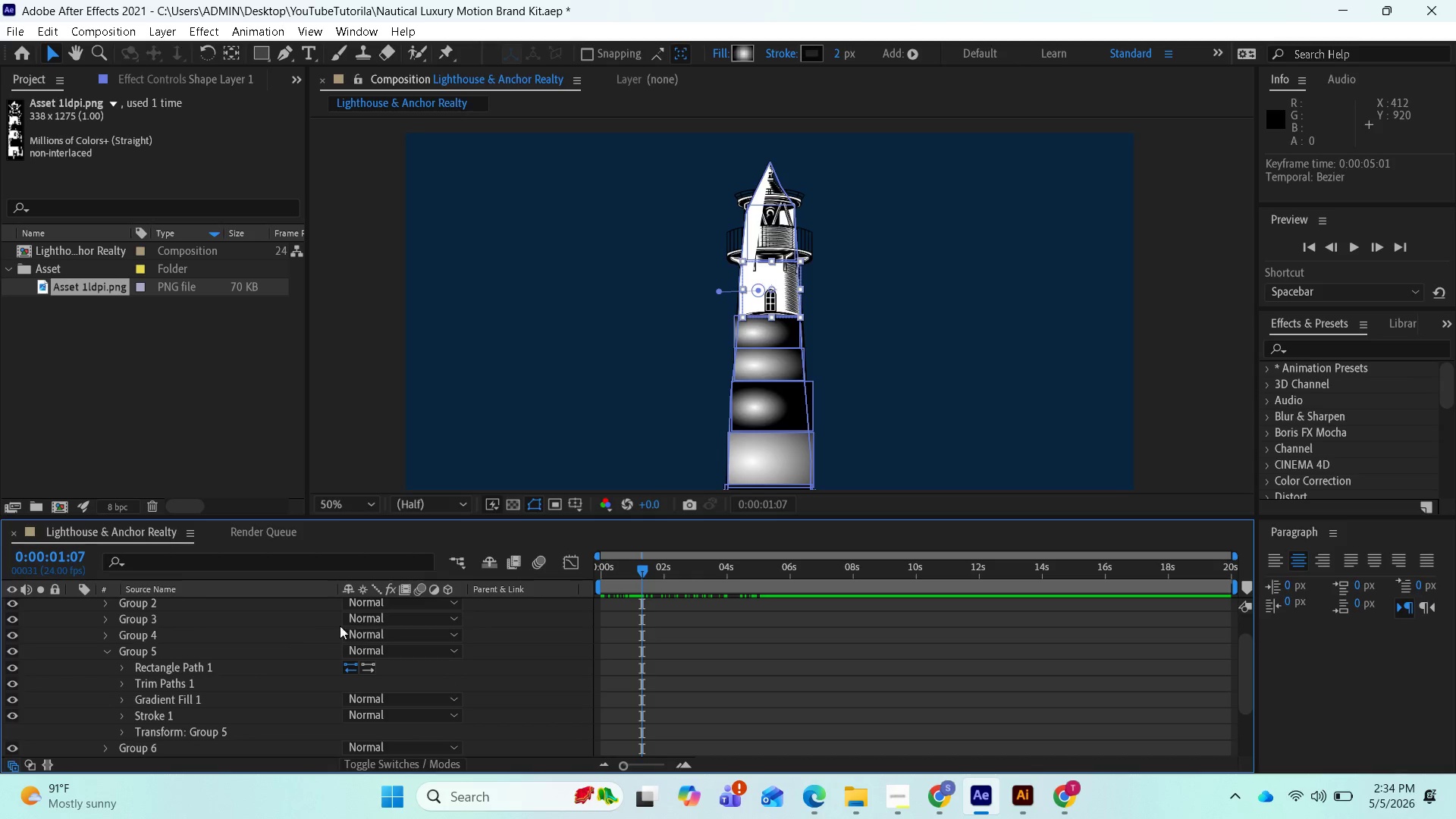 
scroll: coordinate [162, 673], scroll_direction: up, amount: 3.0
 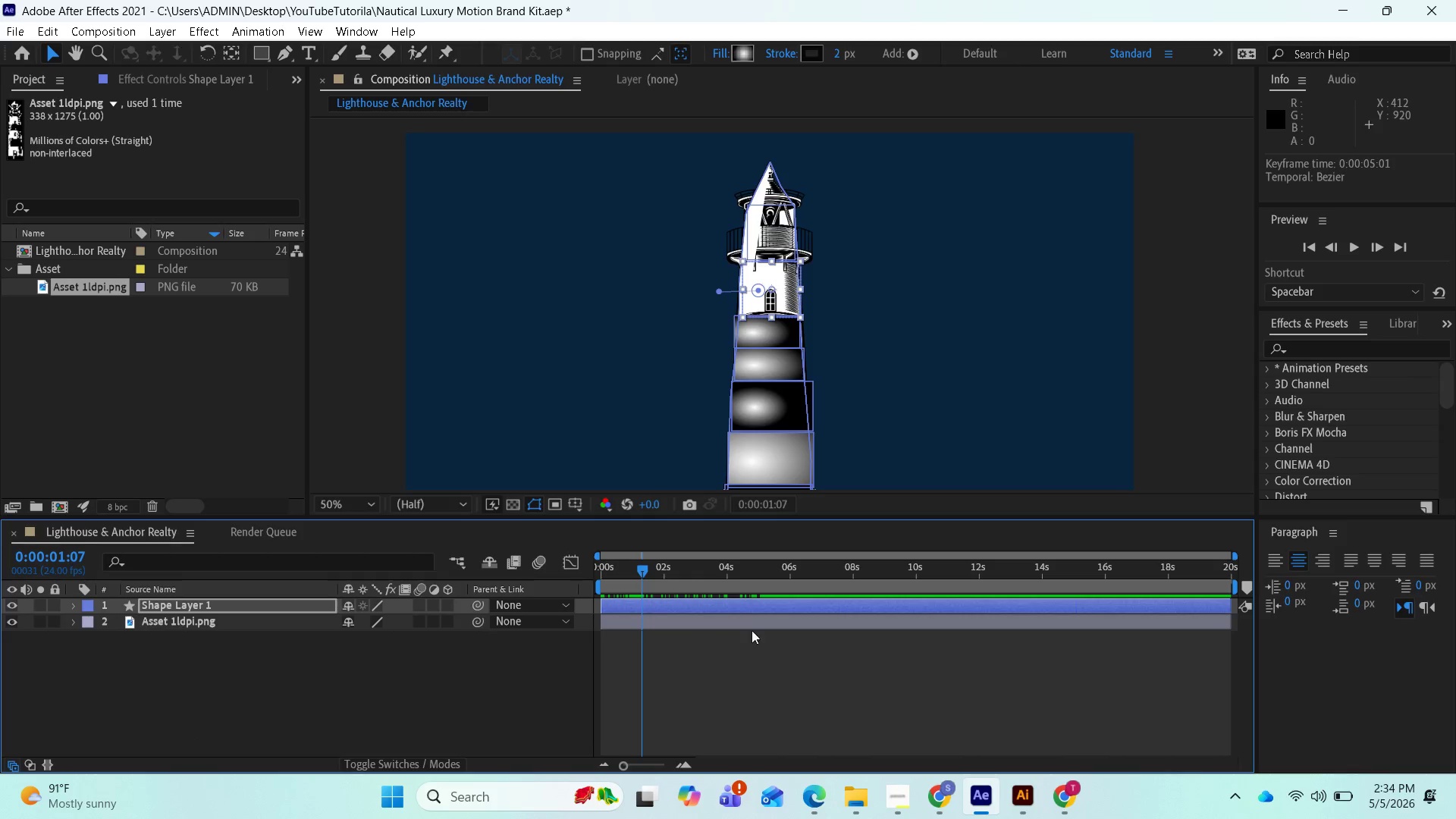 
left_click_drag(start_coordinate=[638, 567], to_coordinate=[647, 588])
 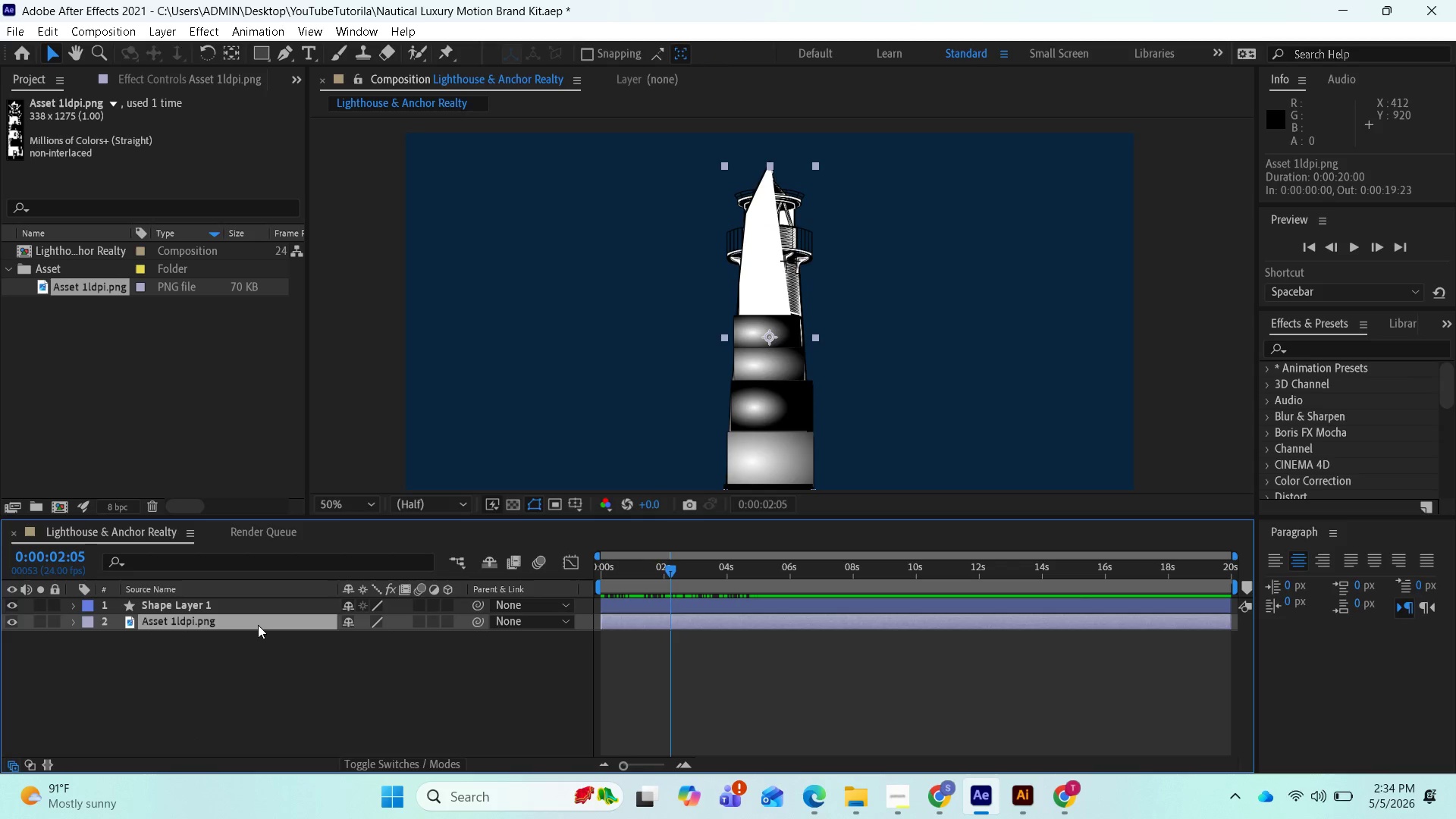 
key(Control+D)
 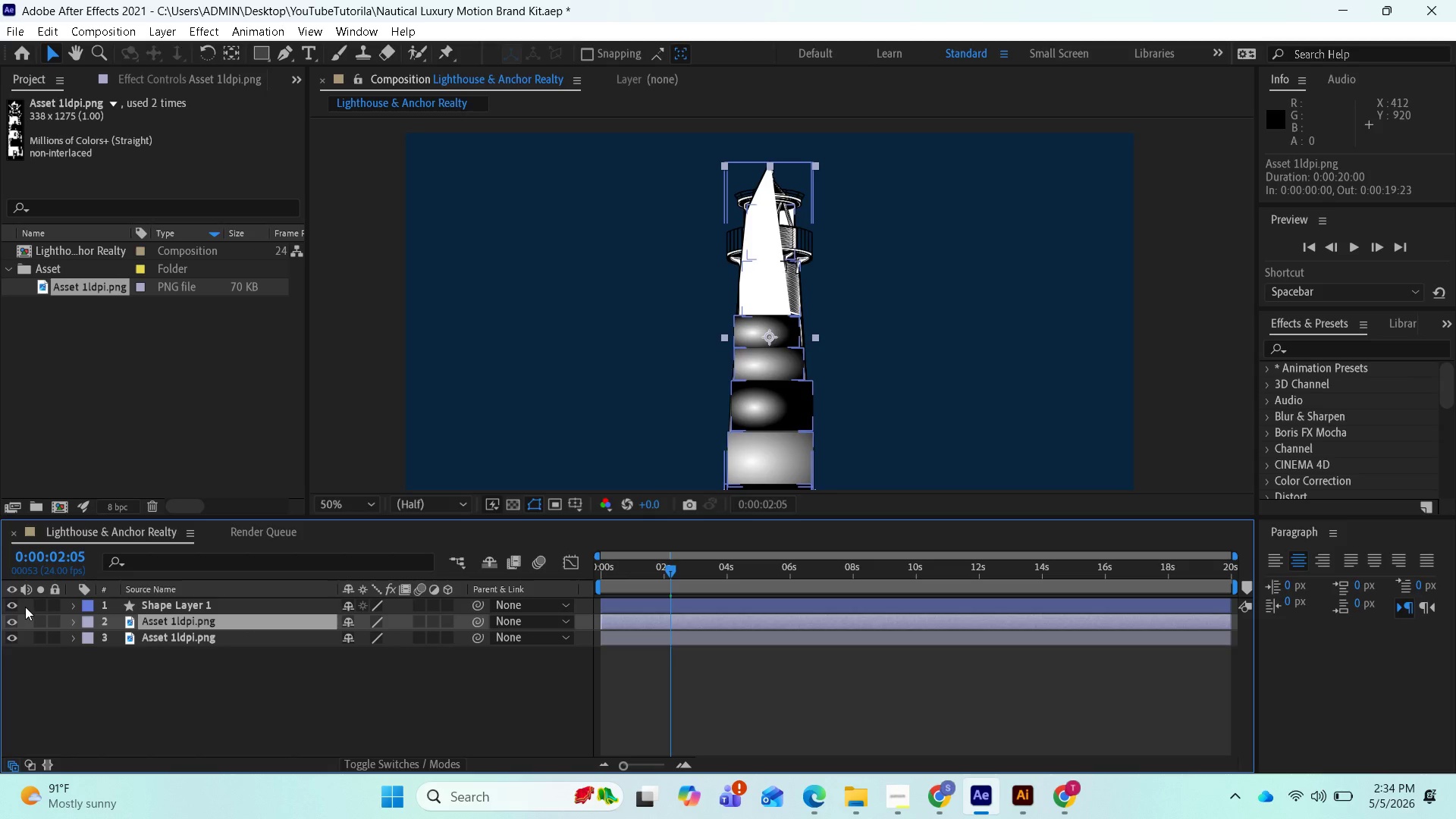 
left_click([5, 604])
 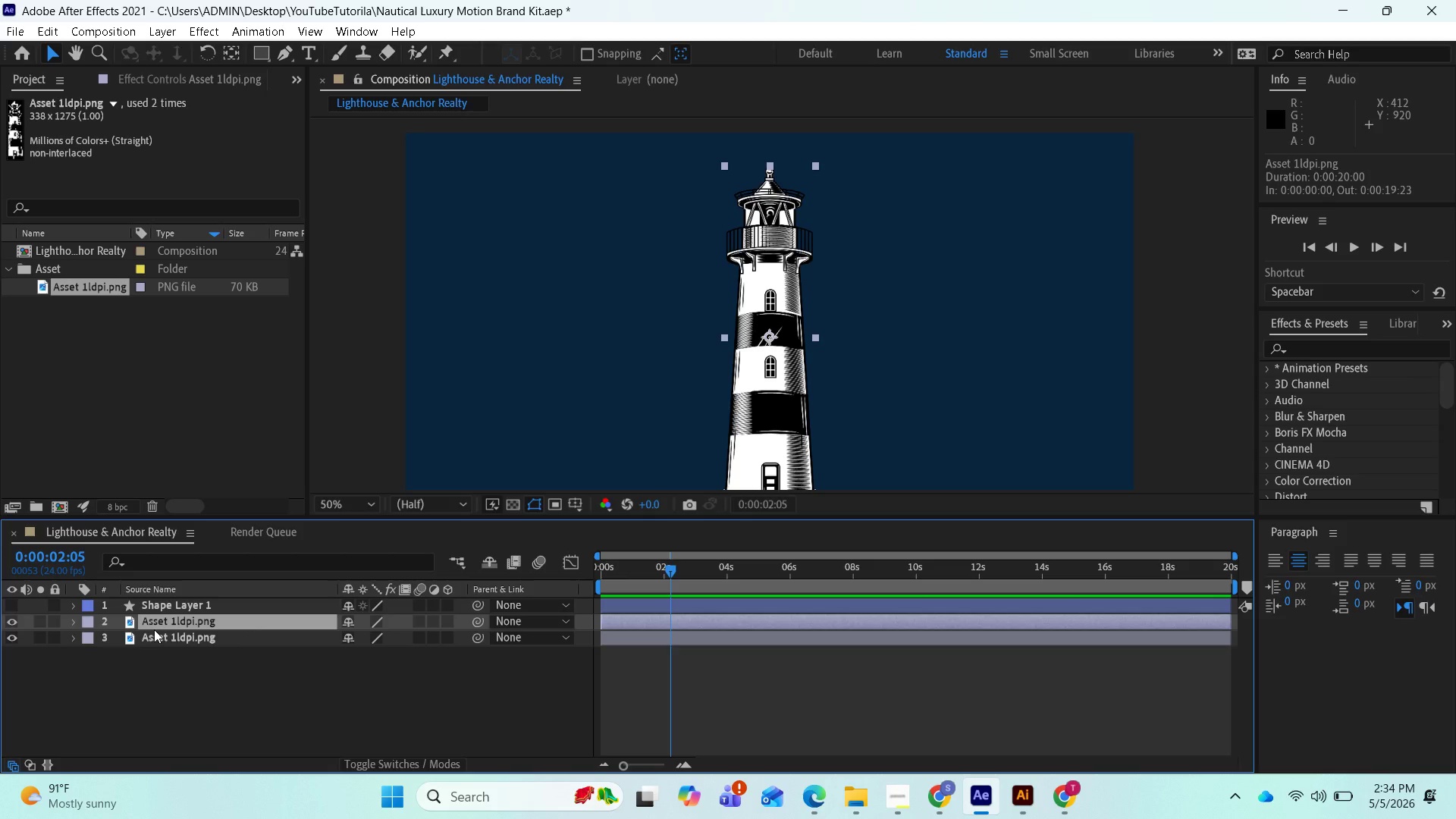 
right_click([155, 619])
 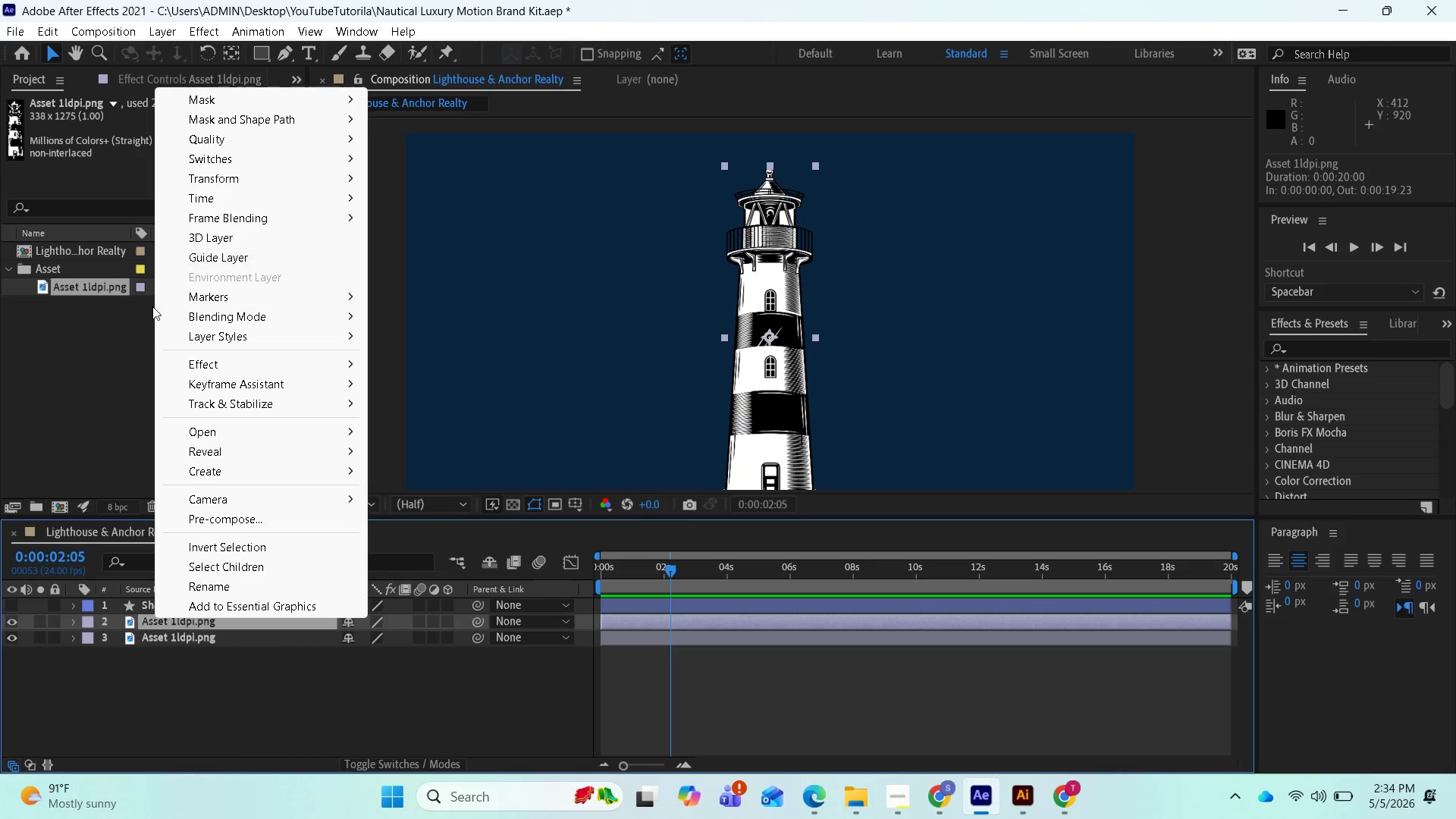 
left_click([73, 619])
 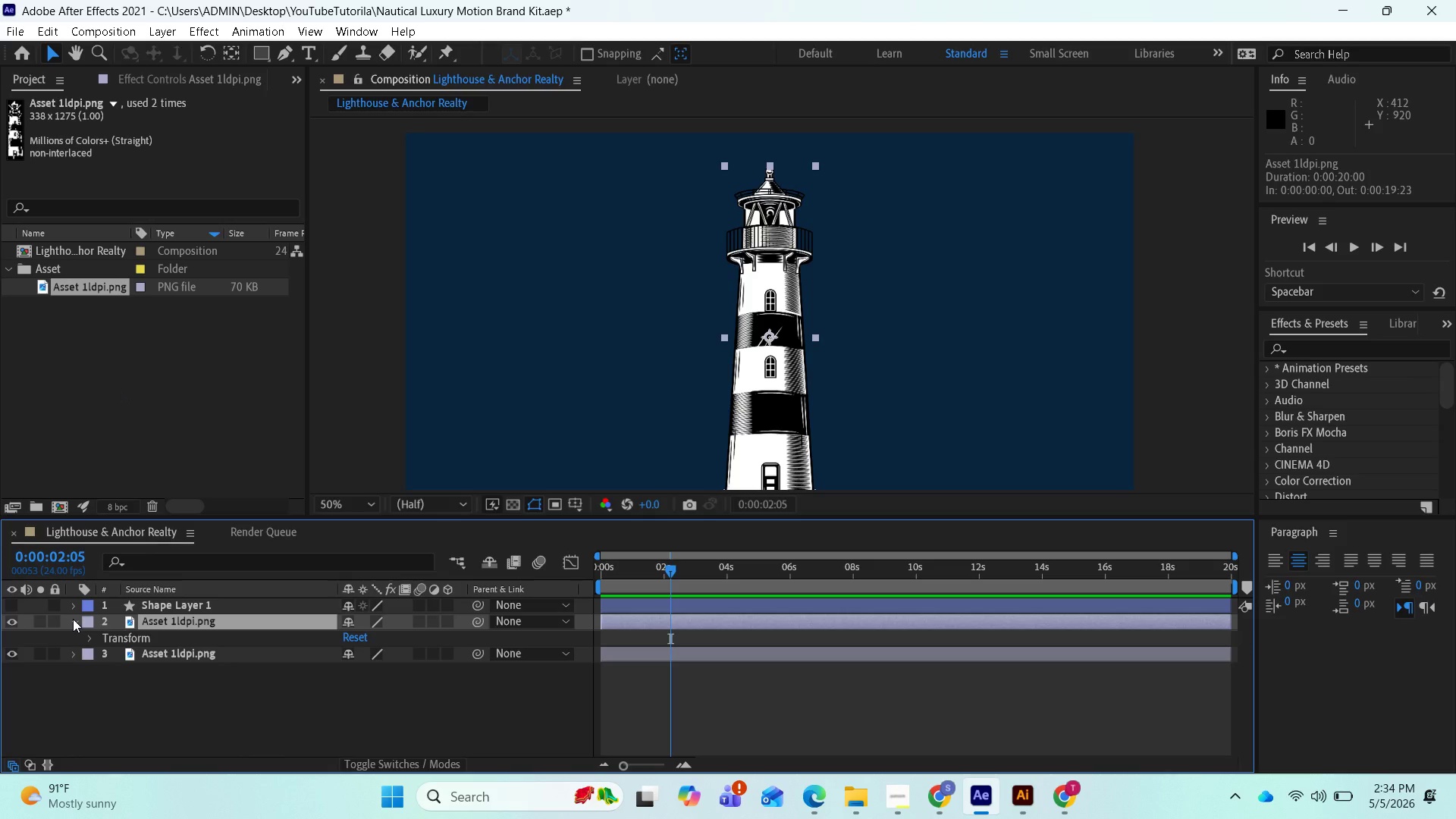 
right_click([73, 619])
 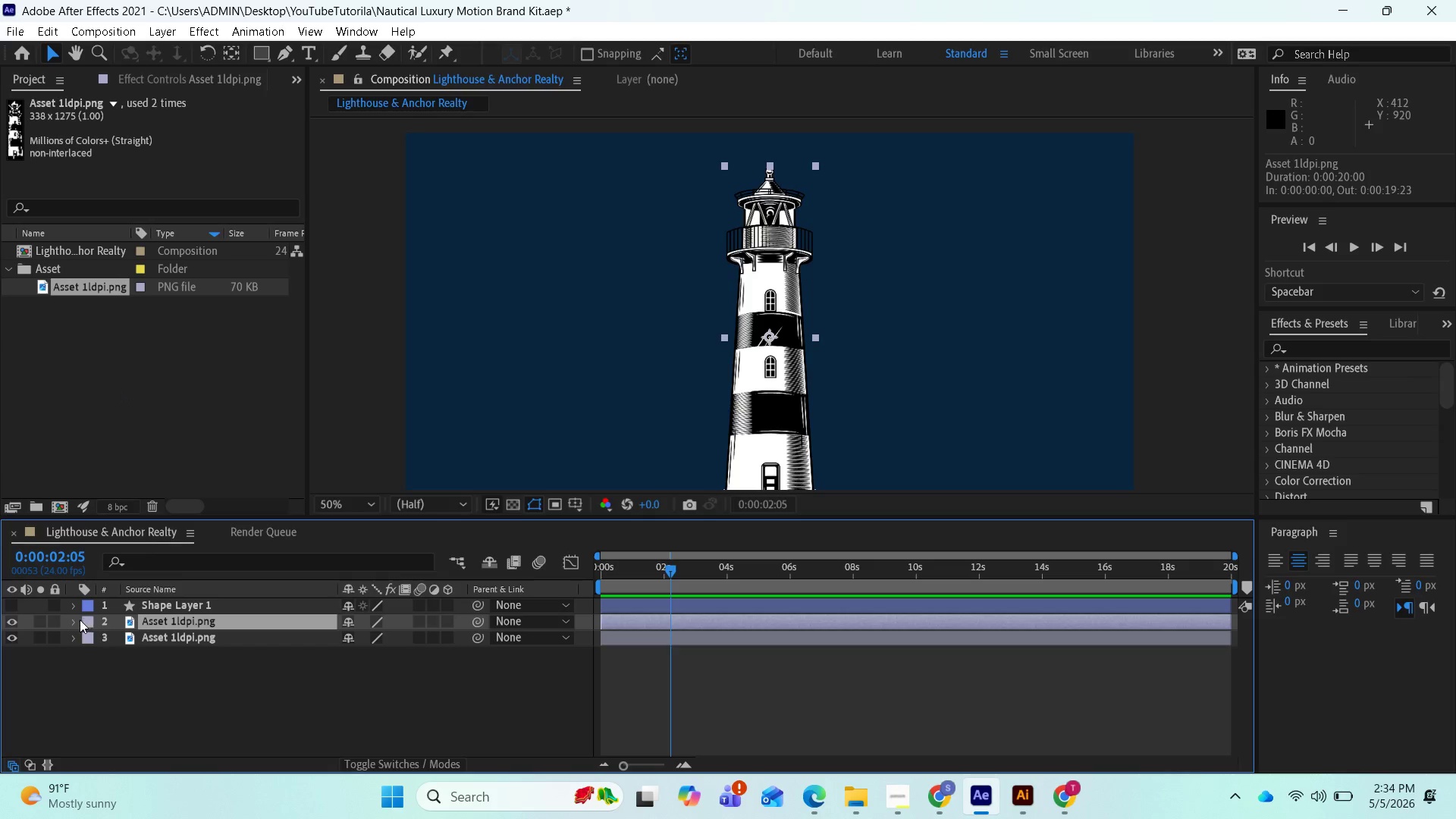 
left_click([74, 620])
 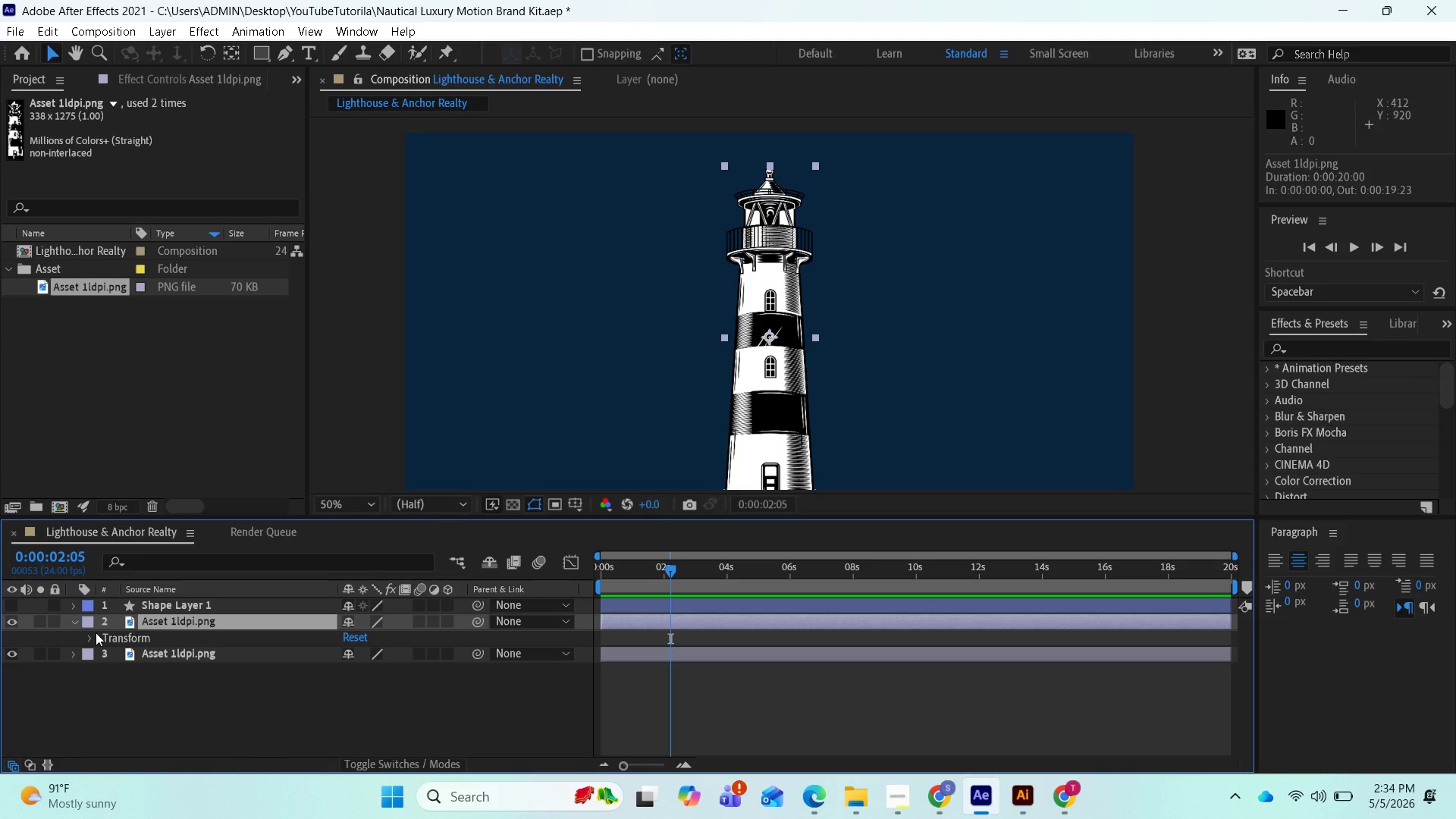 
left_click([96, 632])
 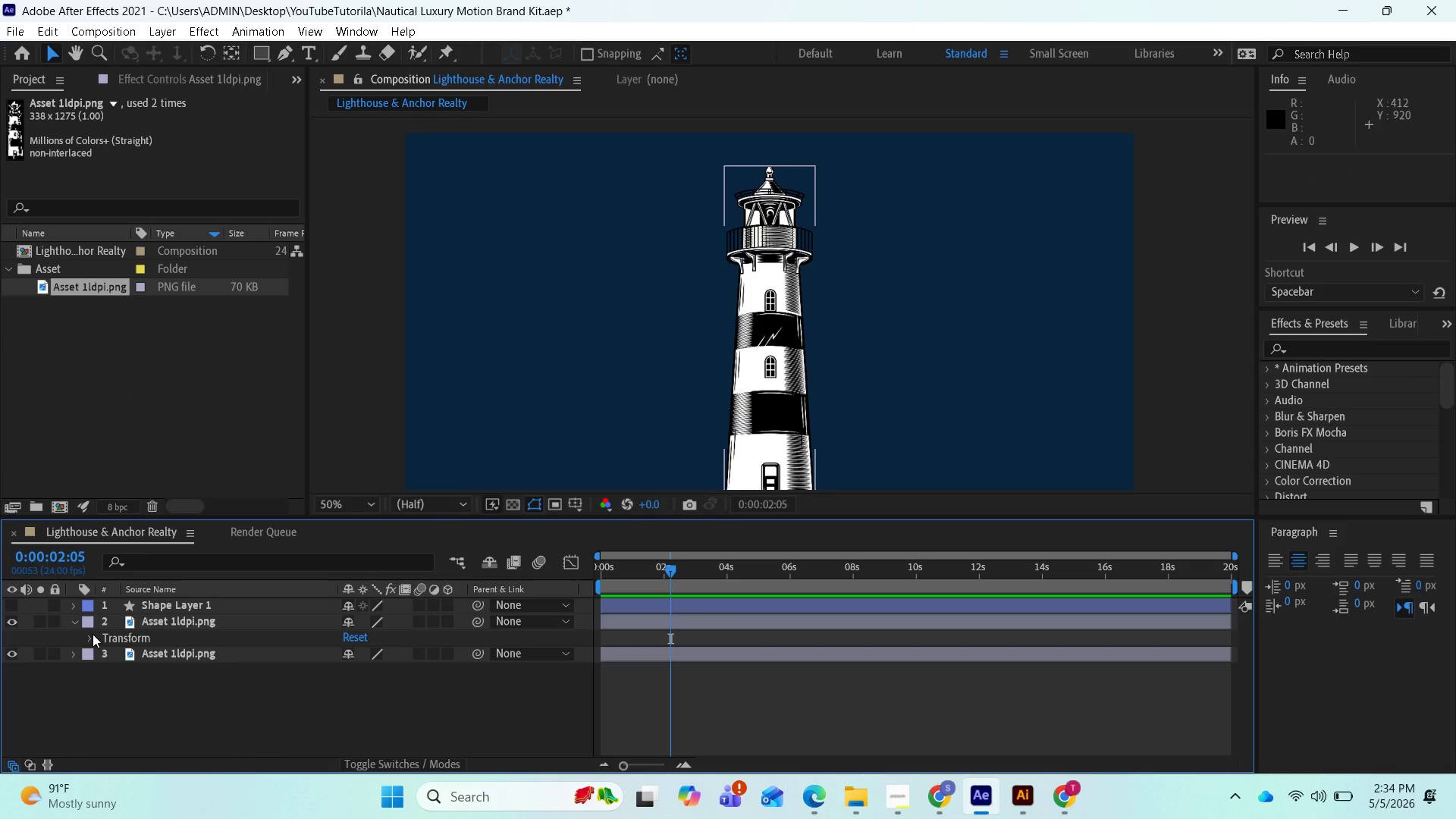 
left_click([93, 634])
 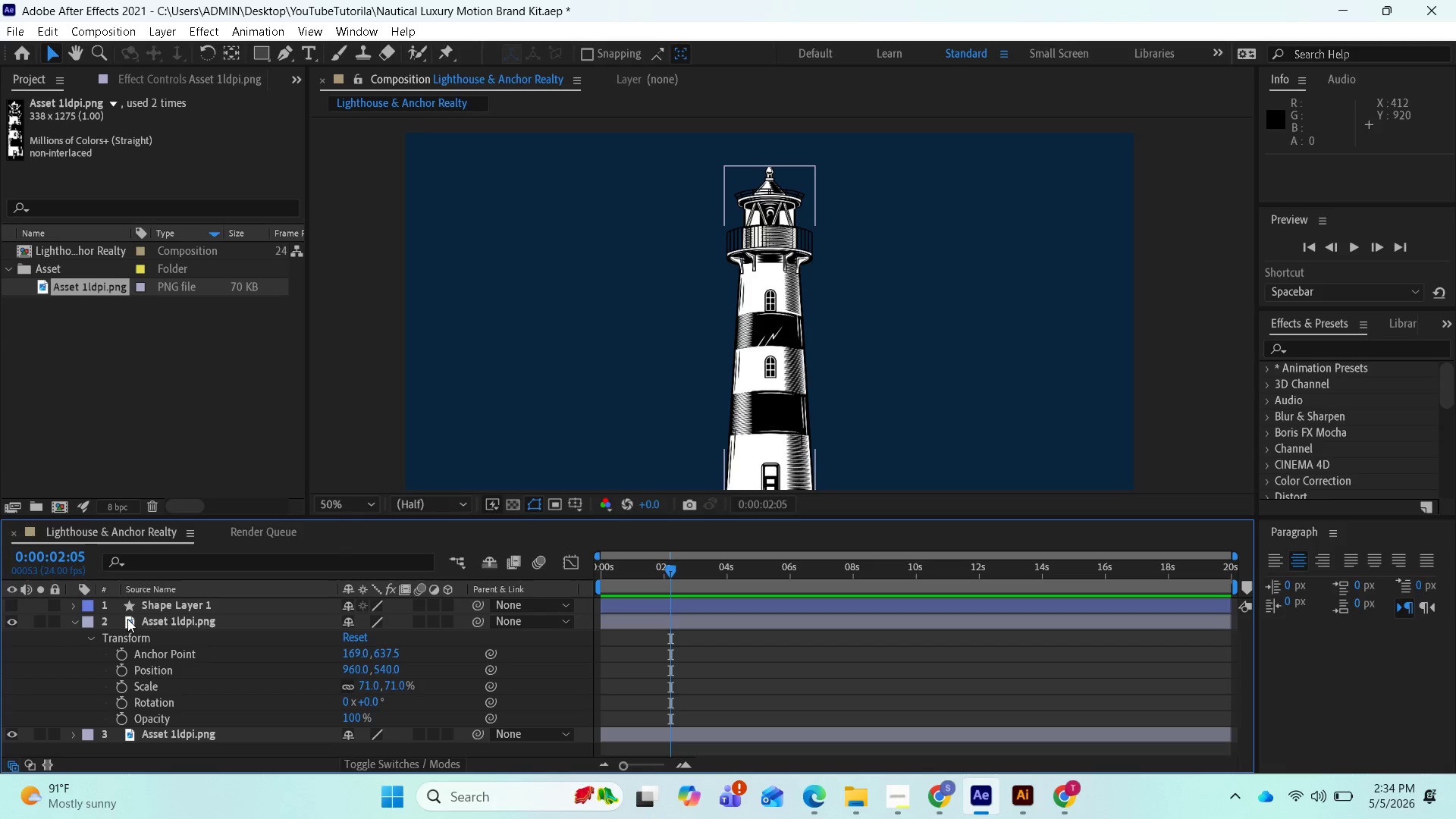 
right_click([118, 619])
 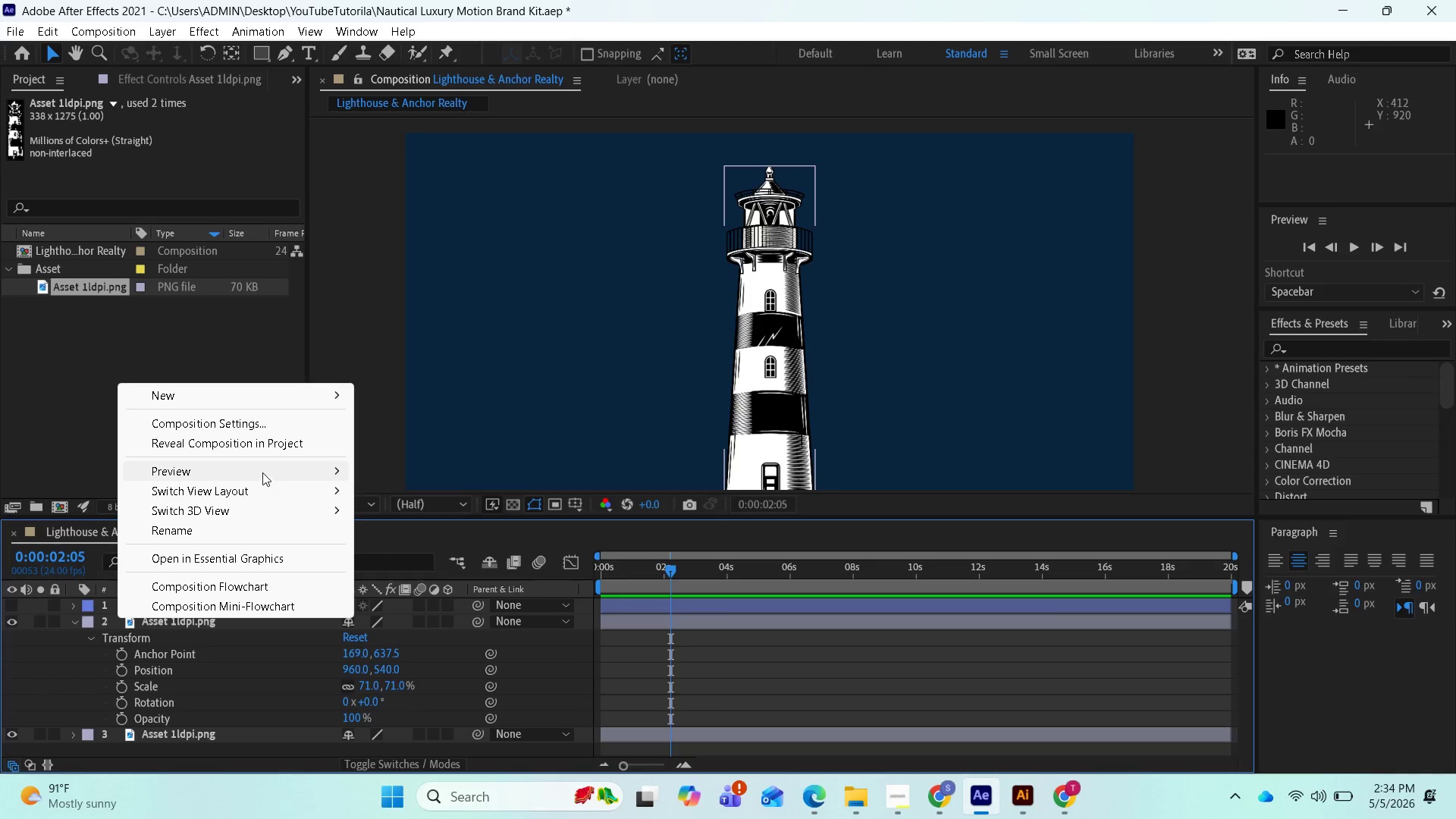 
mouse_move([309, 397])
 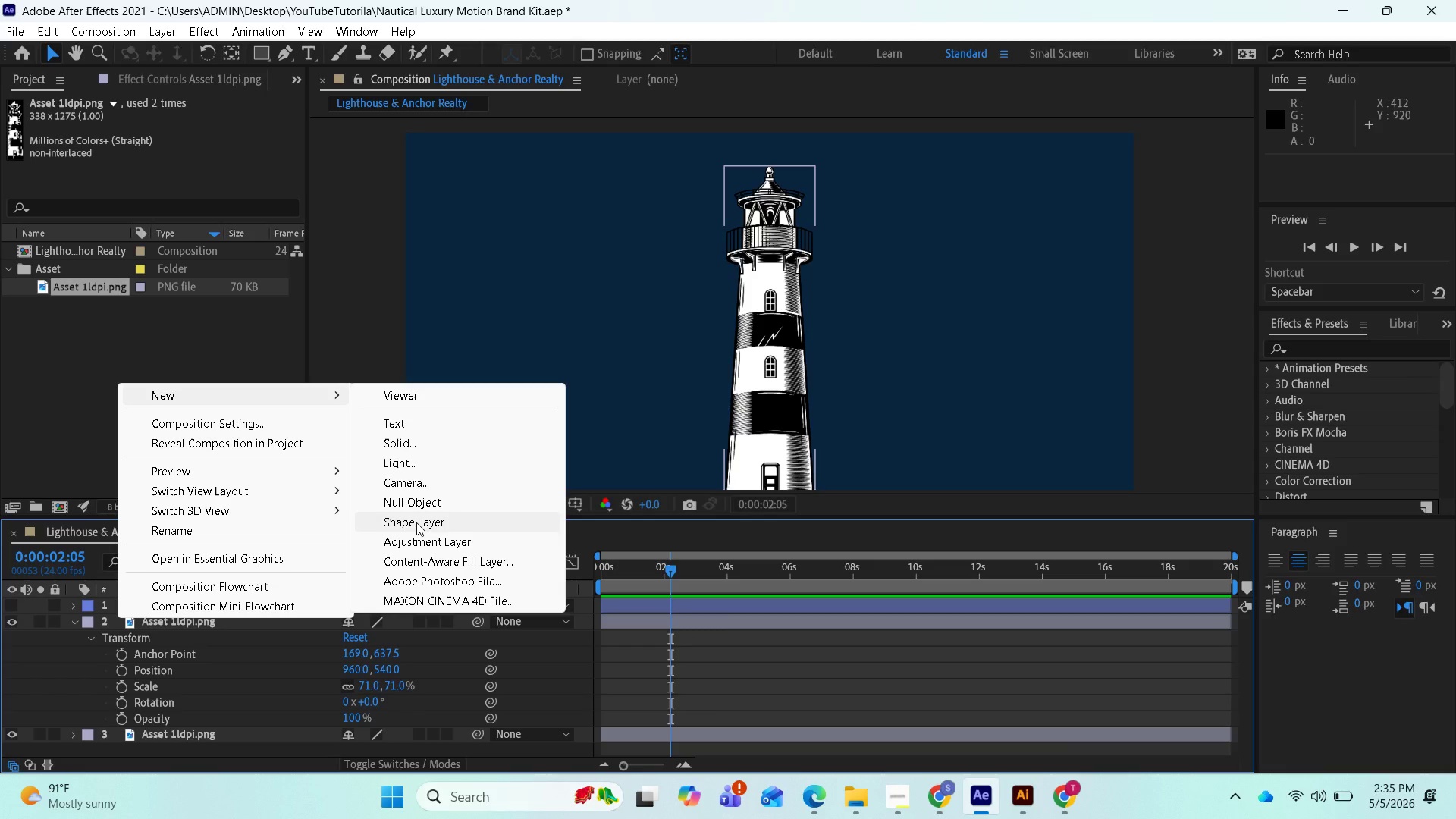 
wait(15.54)
 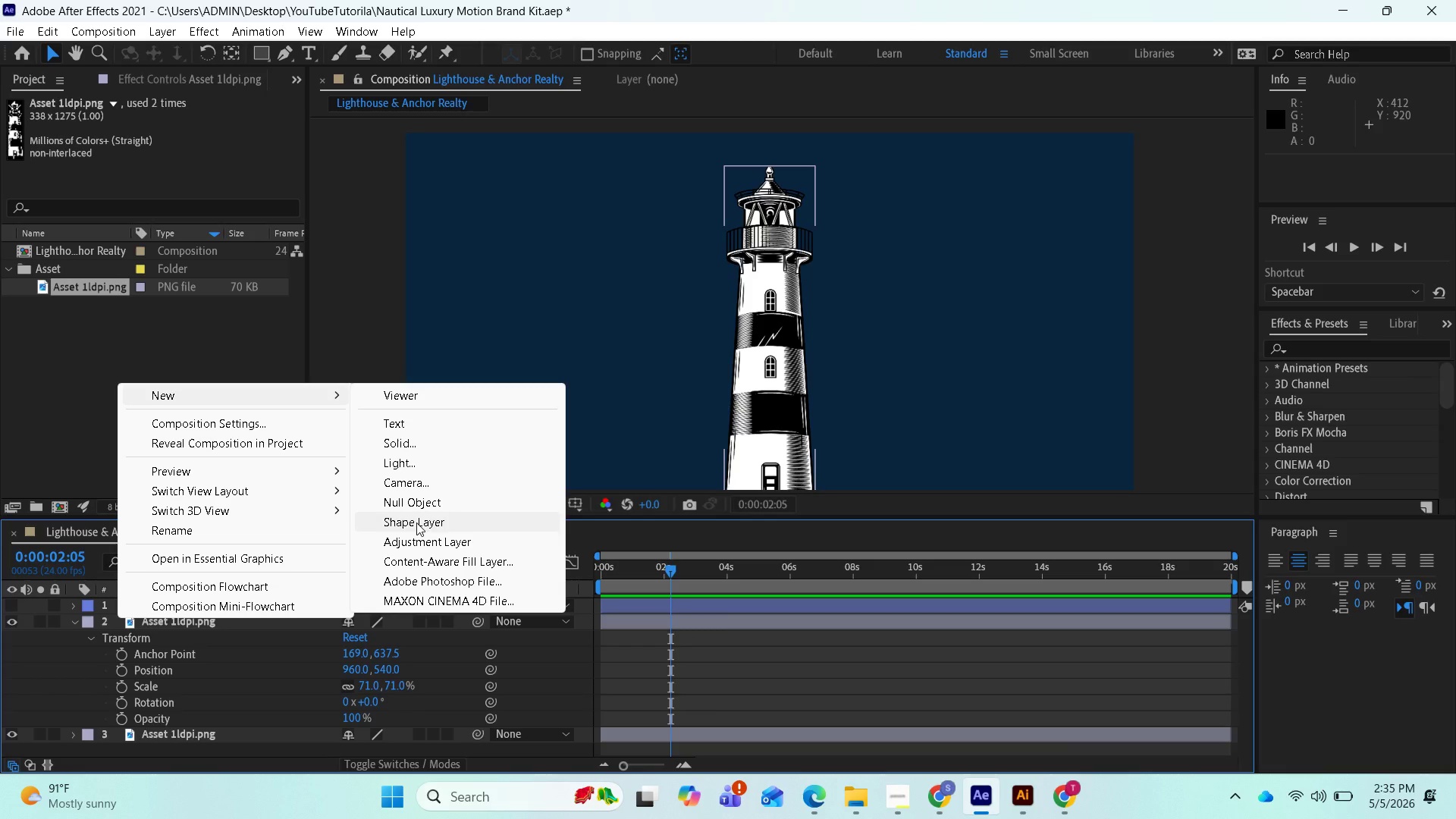 
left_click([253, 624])
 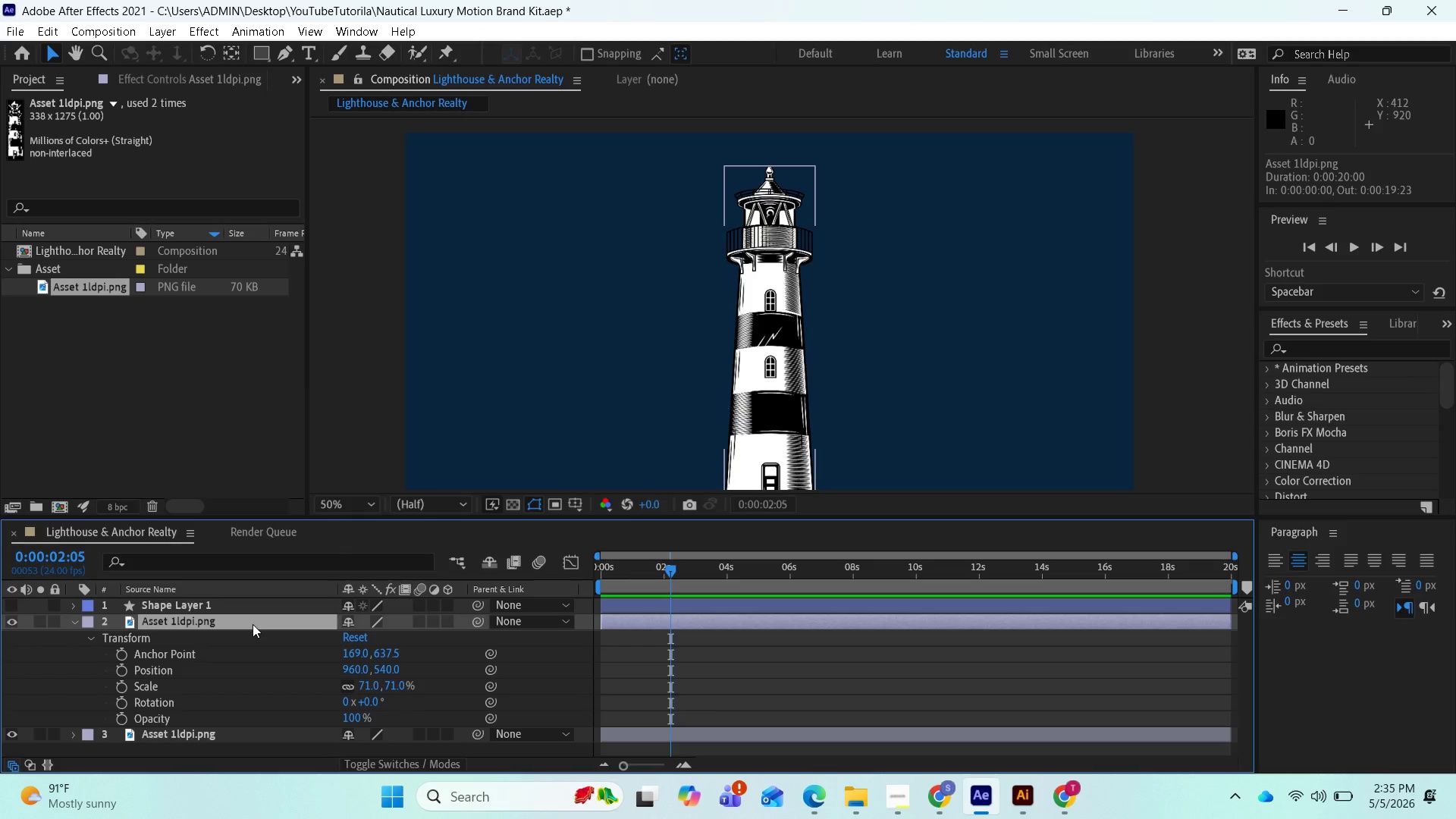 
right_click([253, 624])
 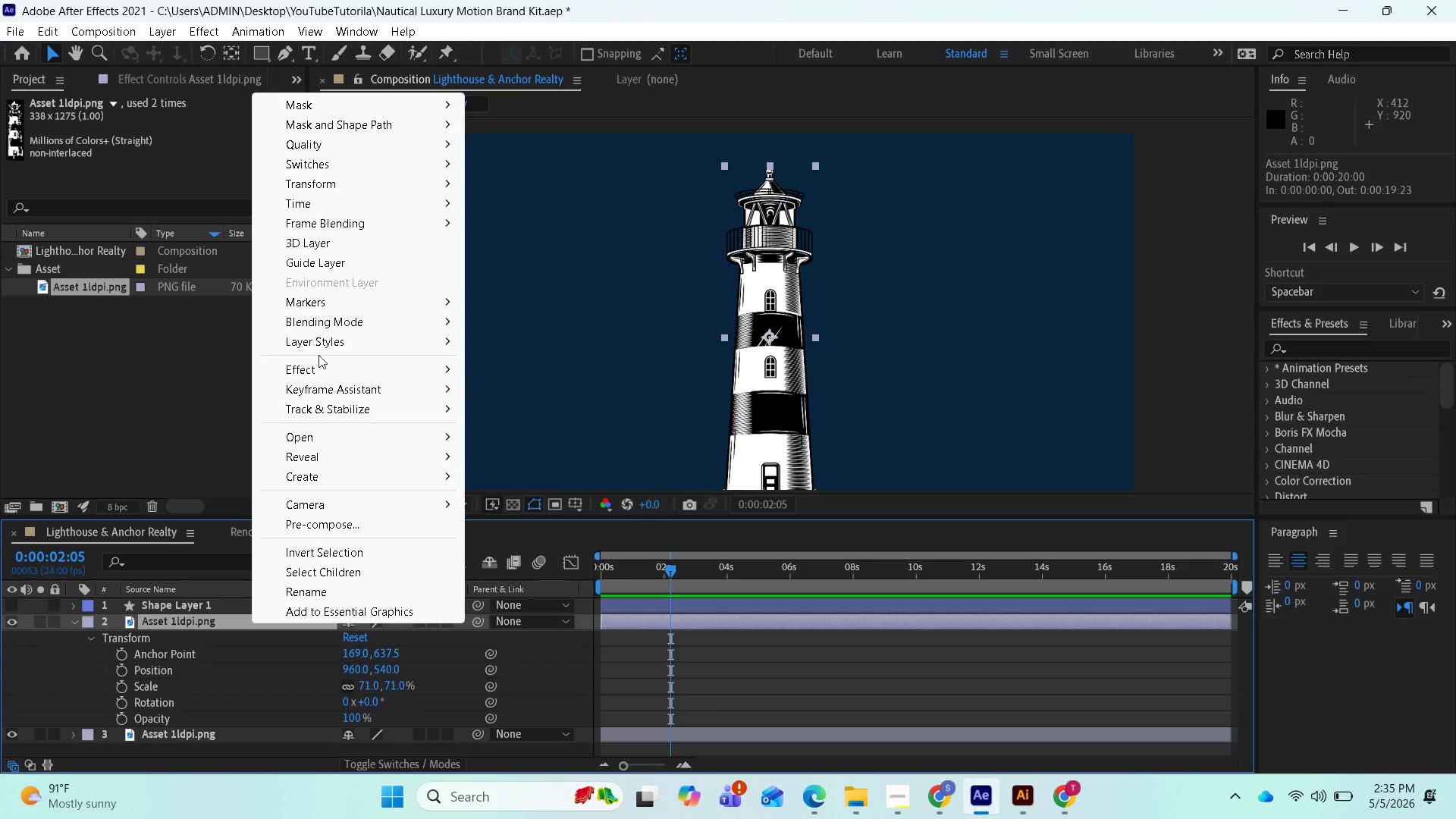 
mouse_move([331, 331])
 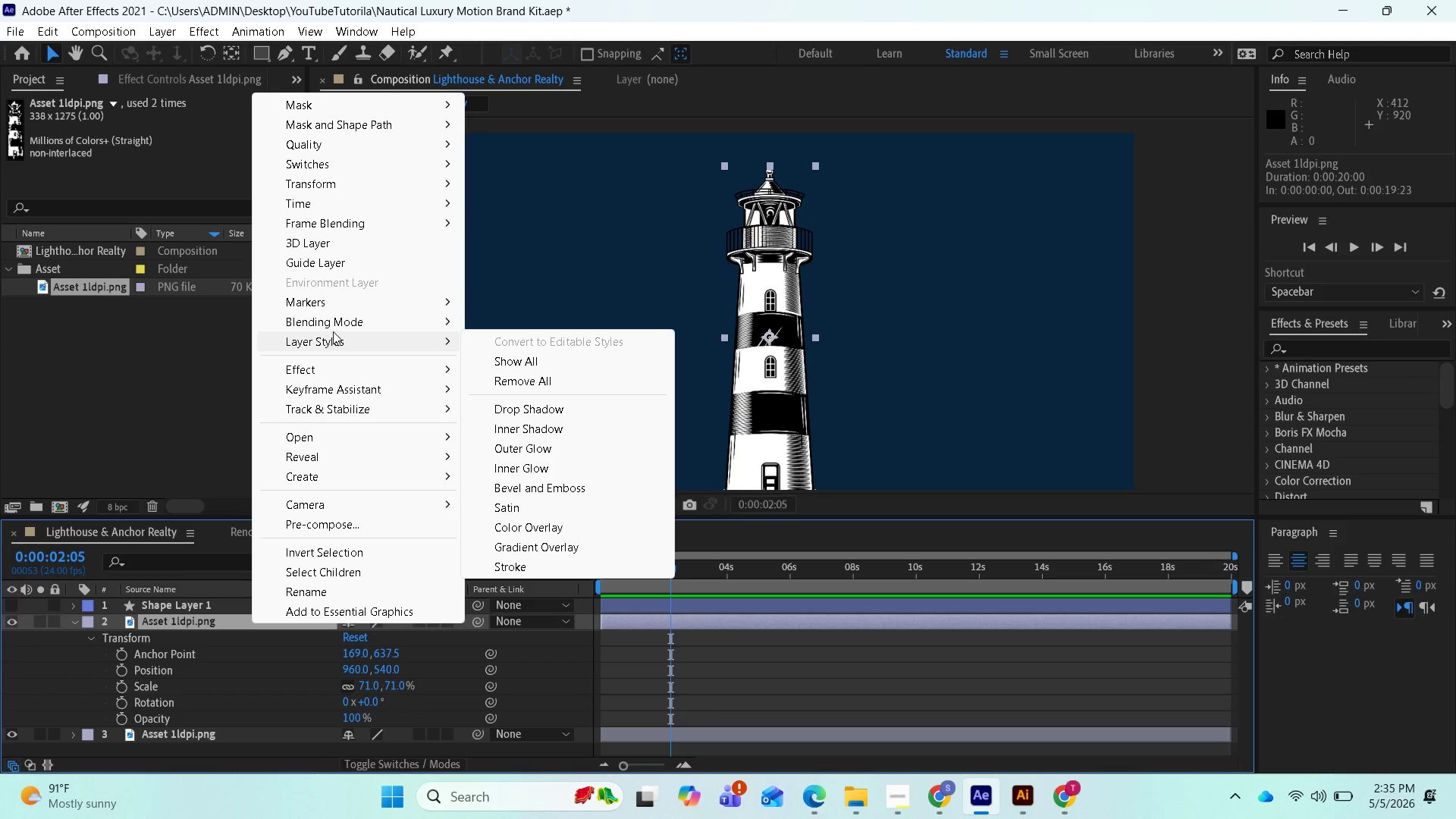 
mouse_move([347, 345])
 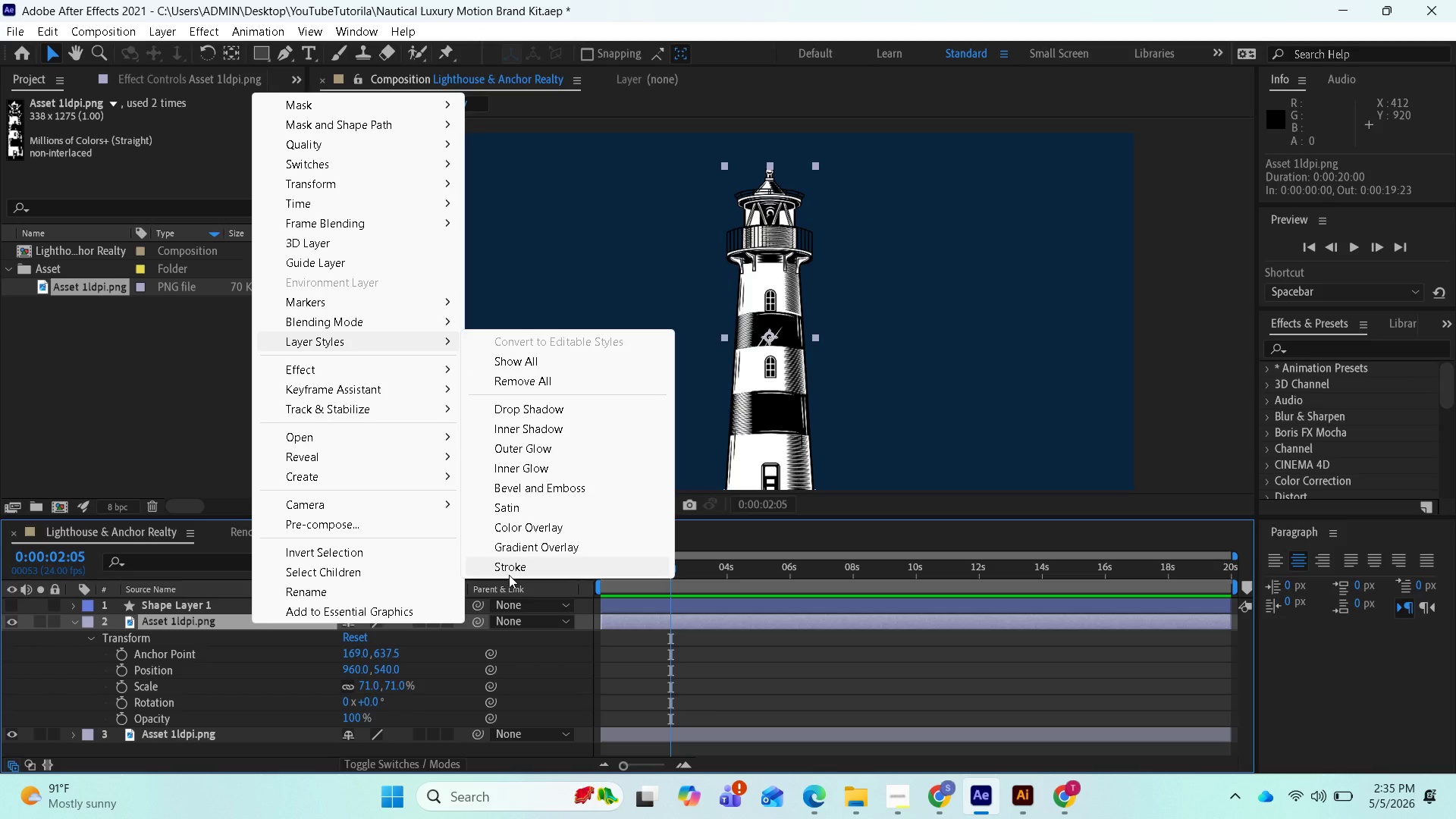 
left_click([508, 570])
 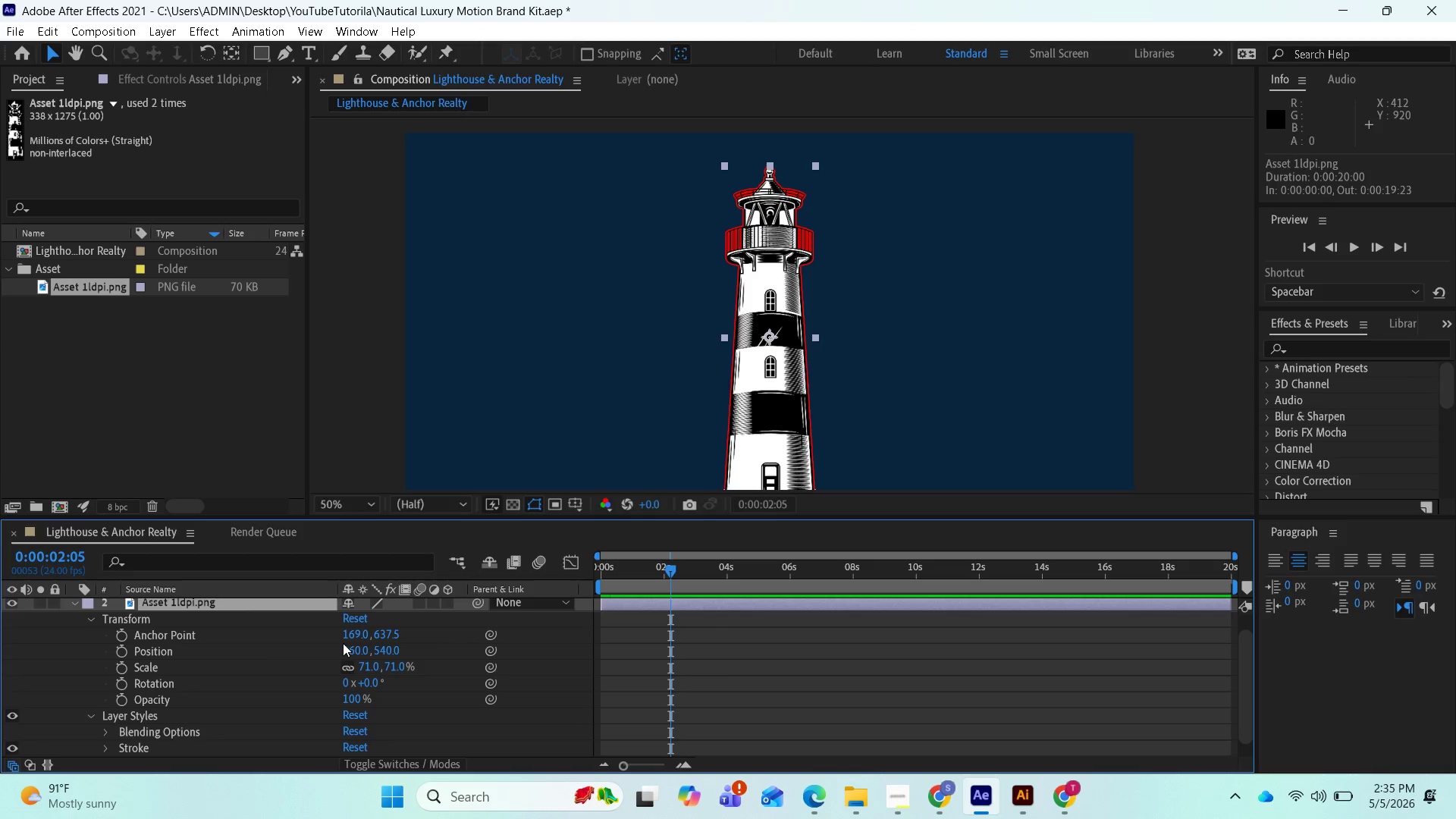 
wait(5.52)
 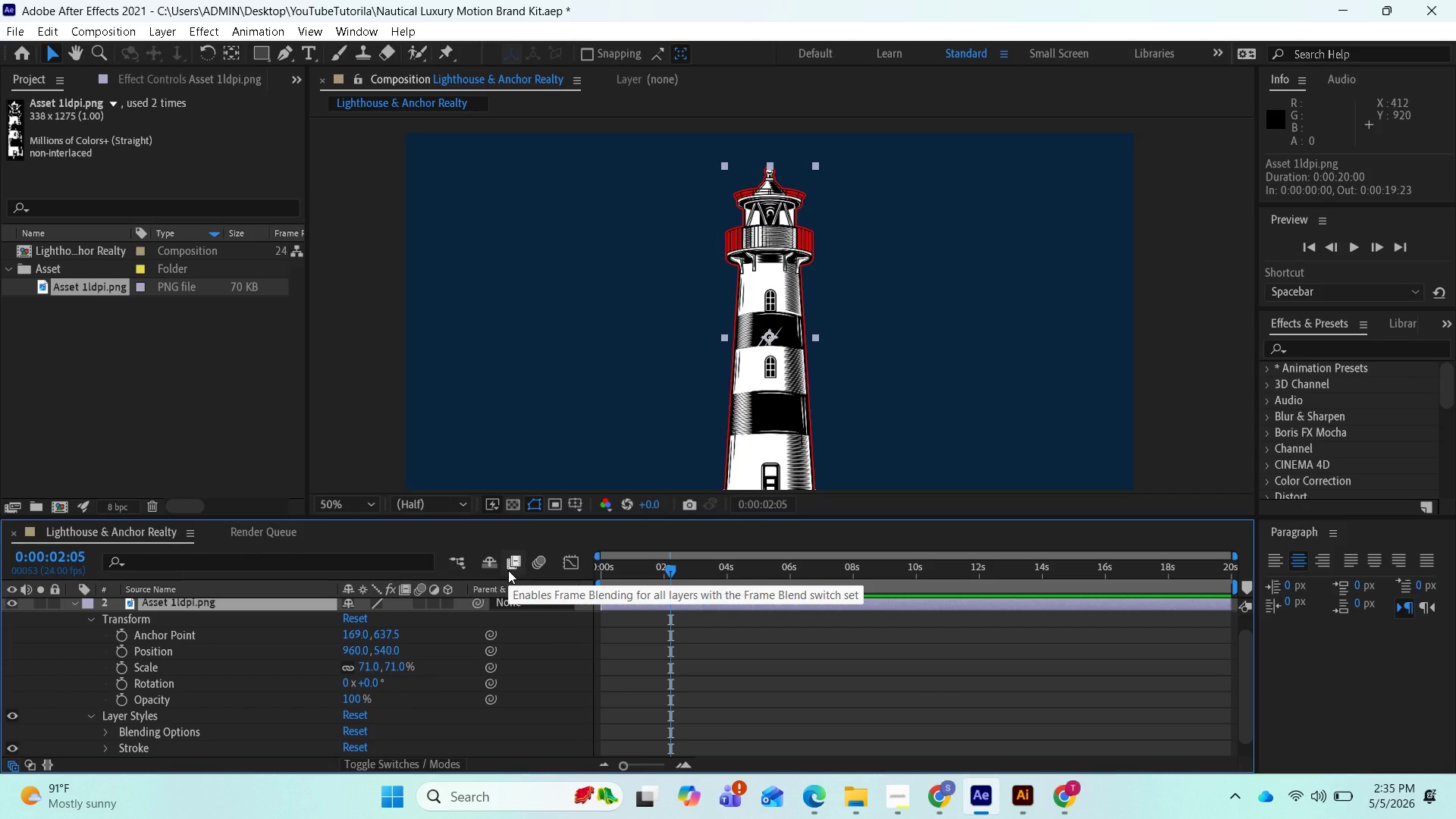 
scroll: coordinate [221, 666], scroll_direction: up, amount: 1.0
 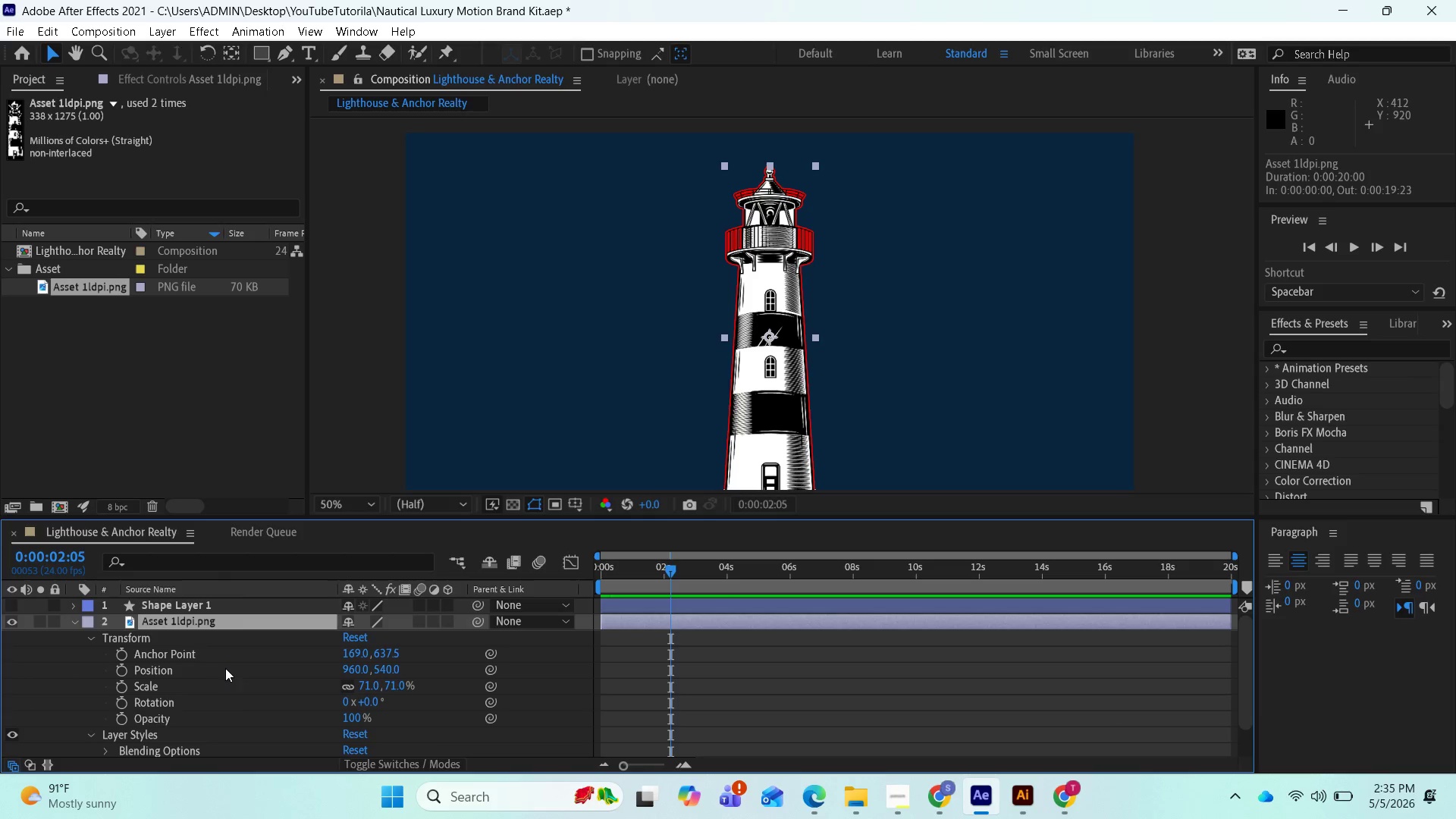 
scroll: coordinate [231, 670], scroll_direction: none, amount: 0.0
 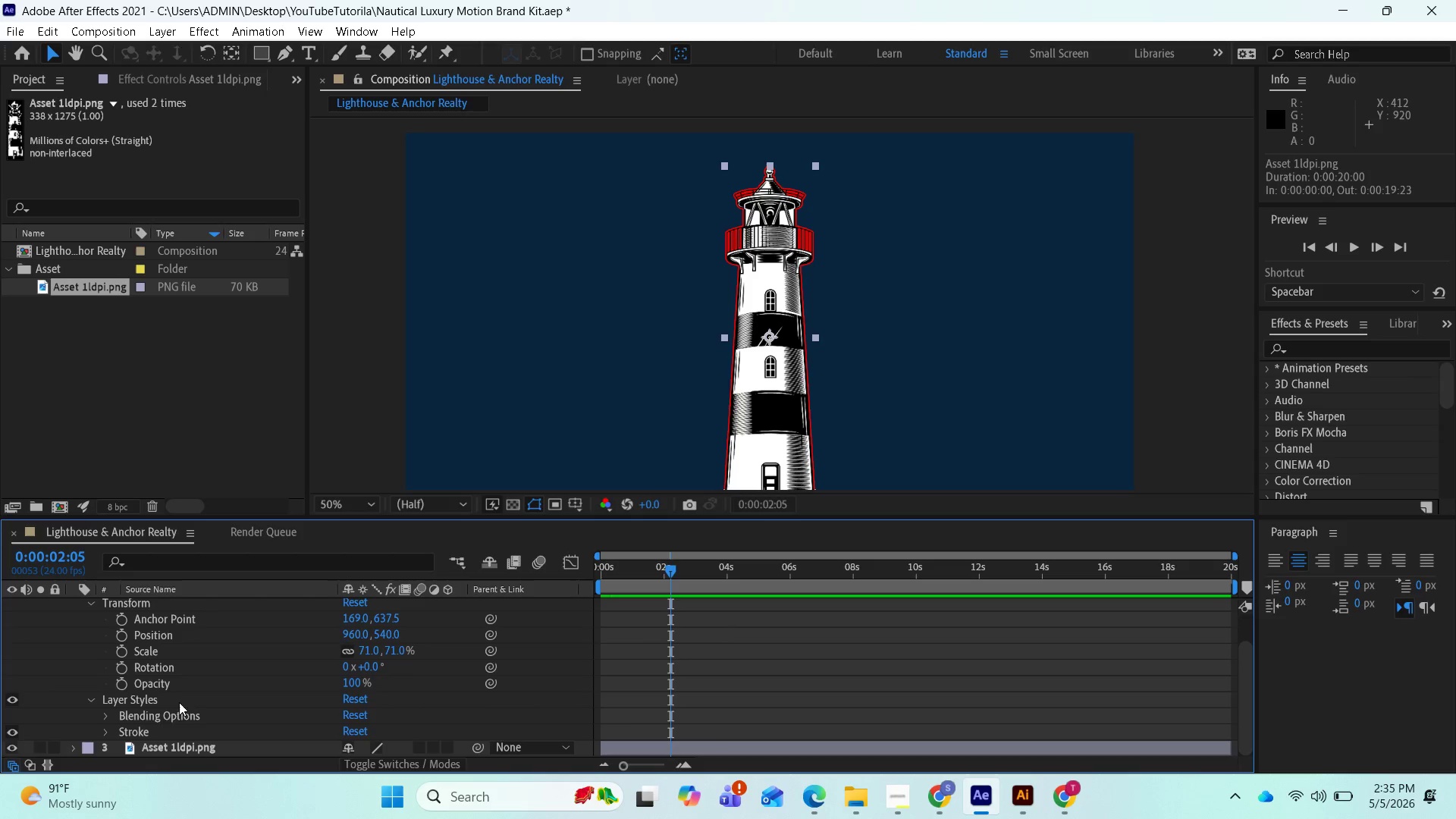 
left_click([105, 732])
 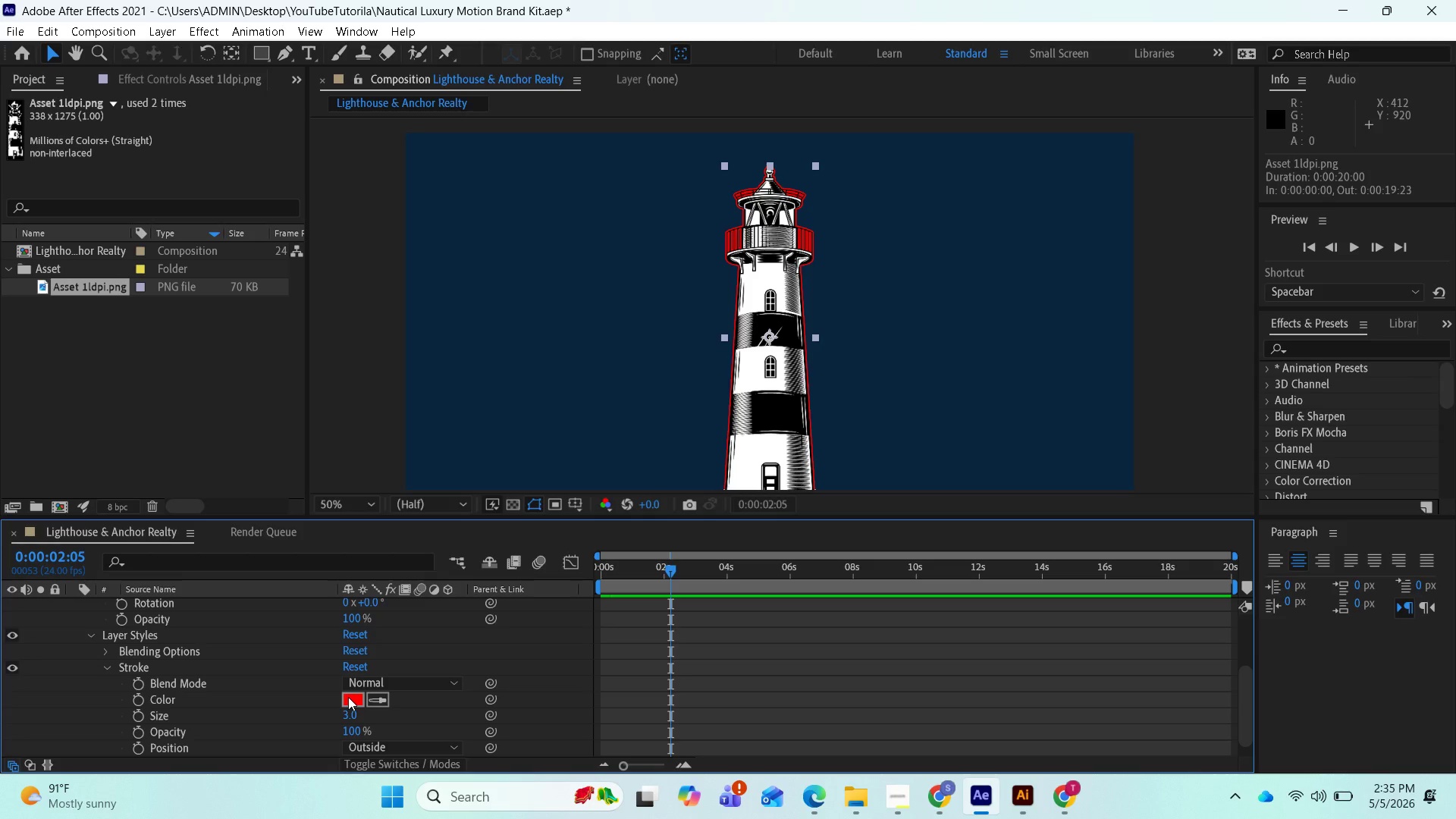 
wait(5.25)
 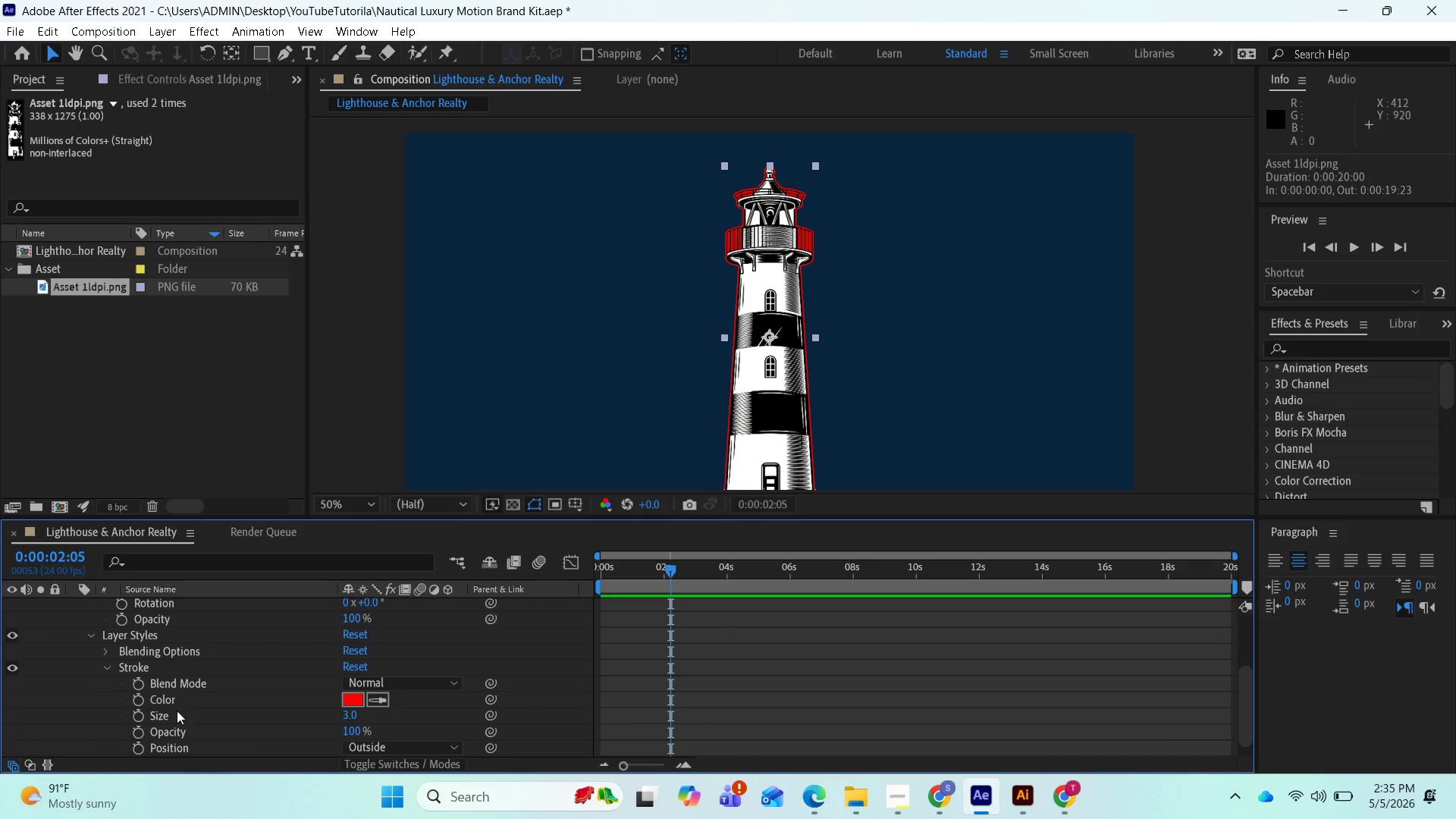 
left_click([348, 697])
 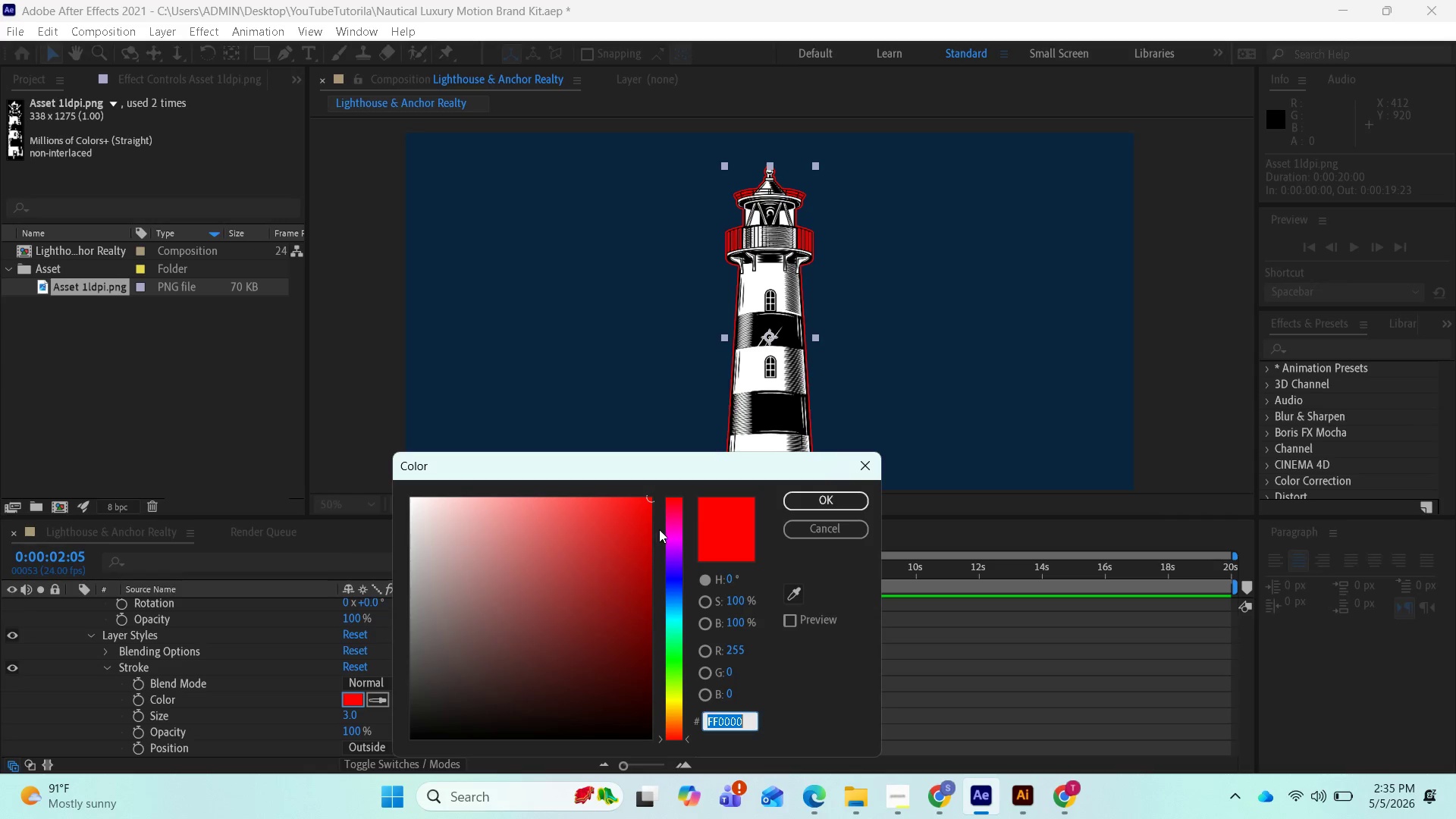 
left_click_drag(start_coordinate=[656, 510], to_coordinate=[524, 709])
 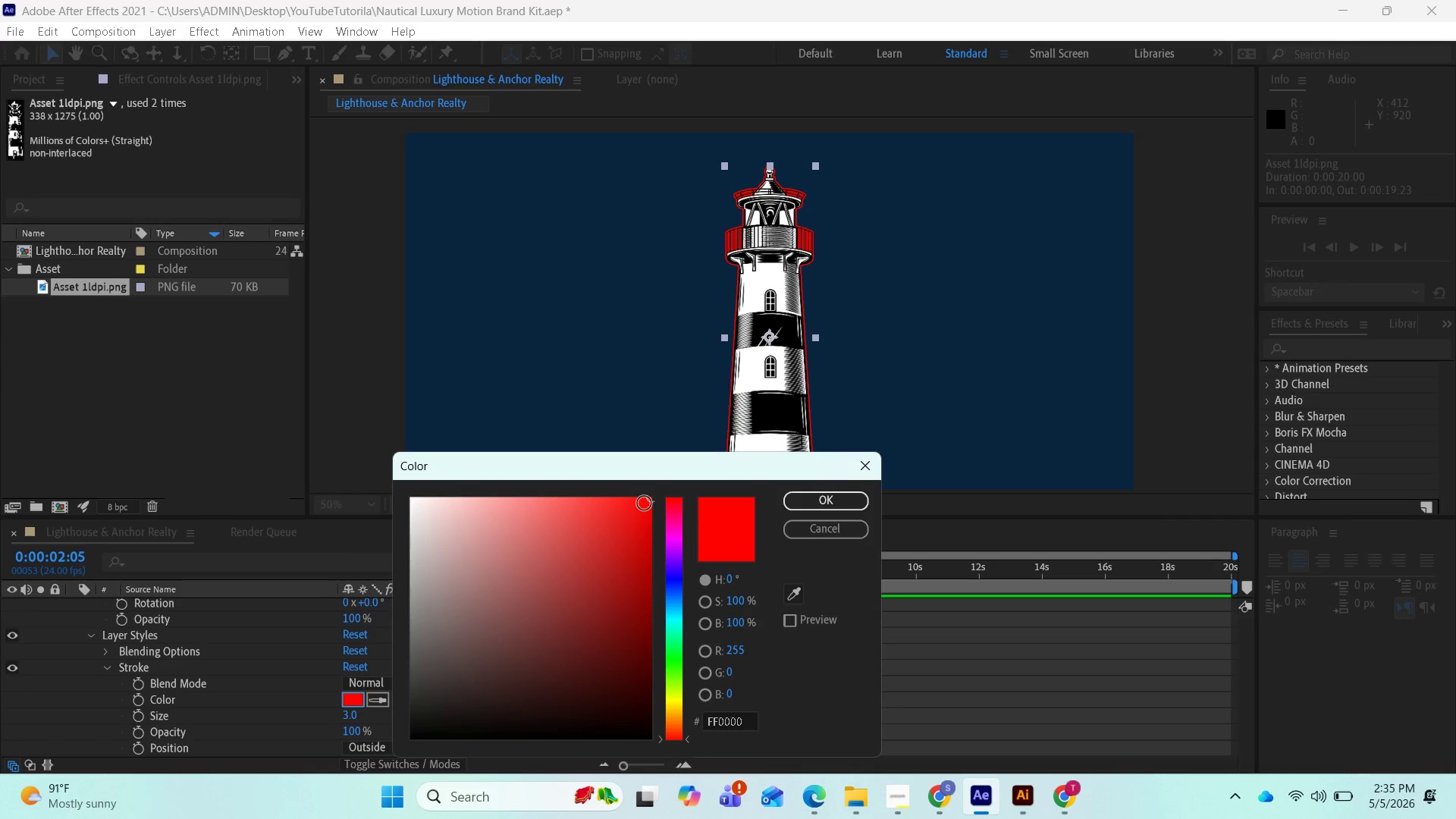 
left_click_drag(start_coordinate=[651, 492], to_coordinate=[638, 529])
 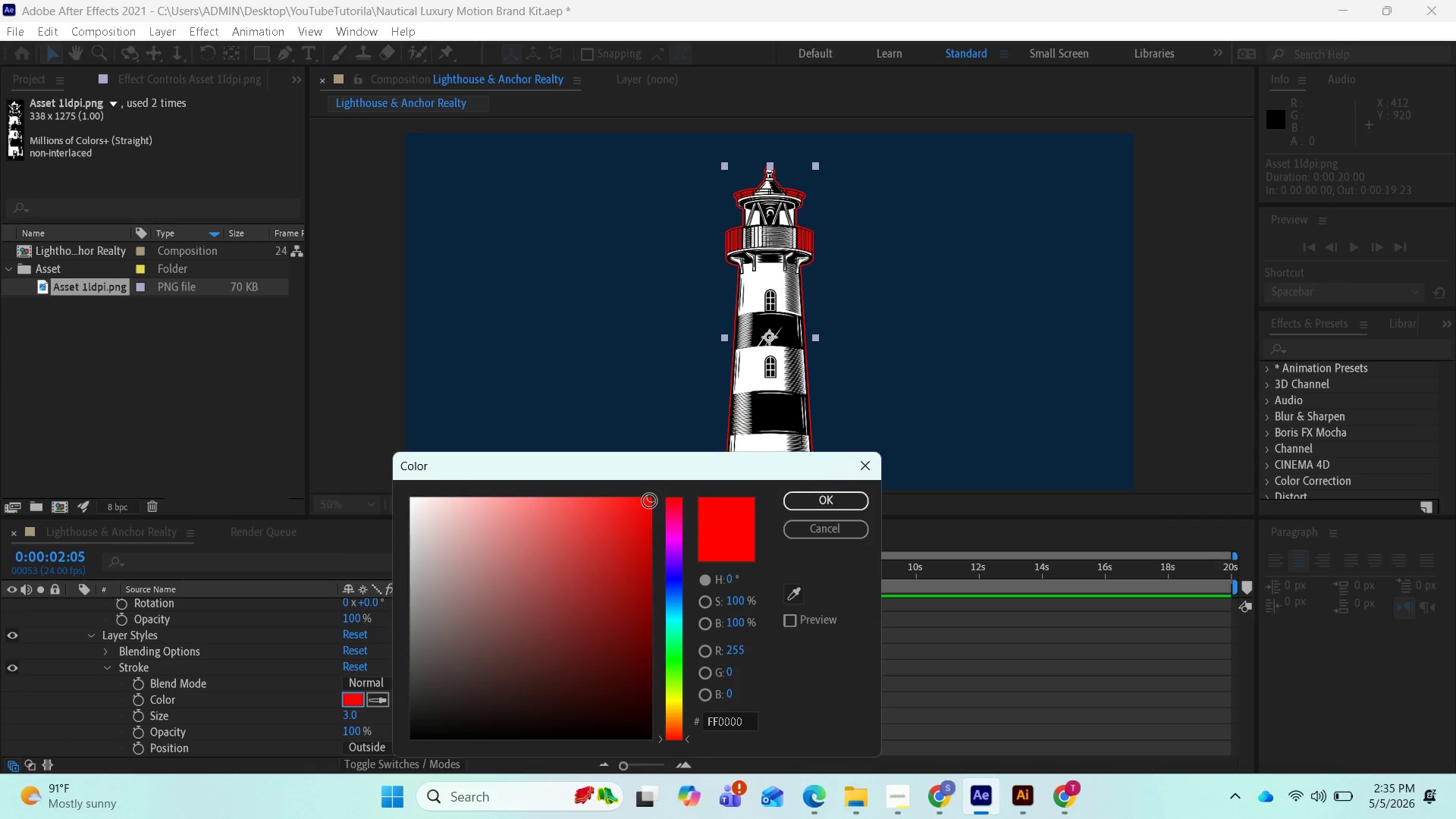 
left_click_drag(start_coordinate=[650, 501], to_coordinate=[472, 727])
 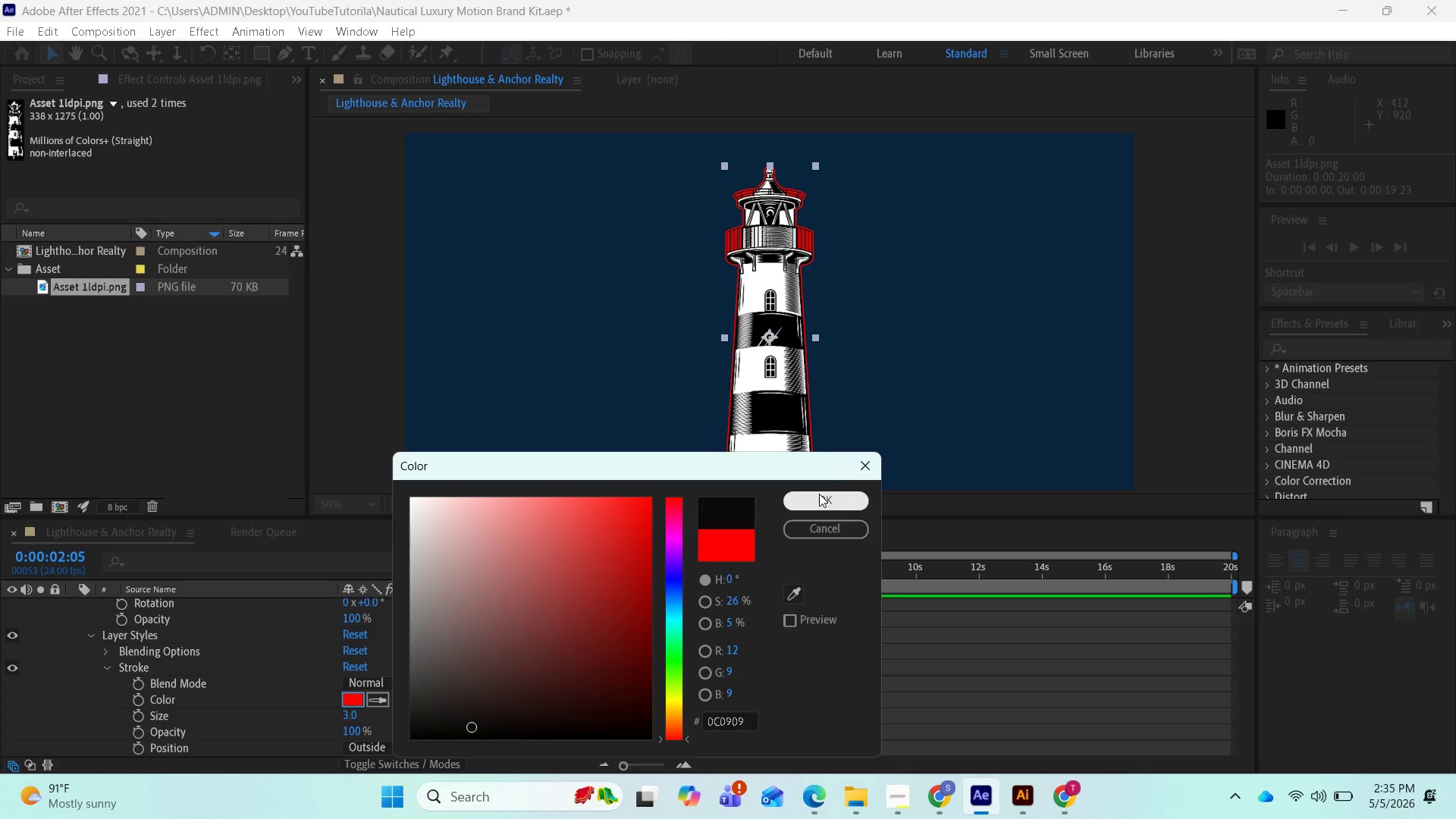 
left_click([814, 496])
 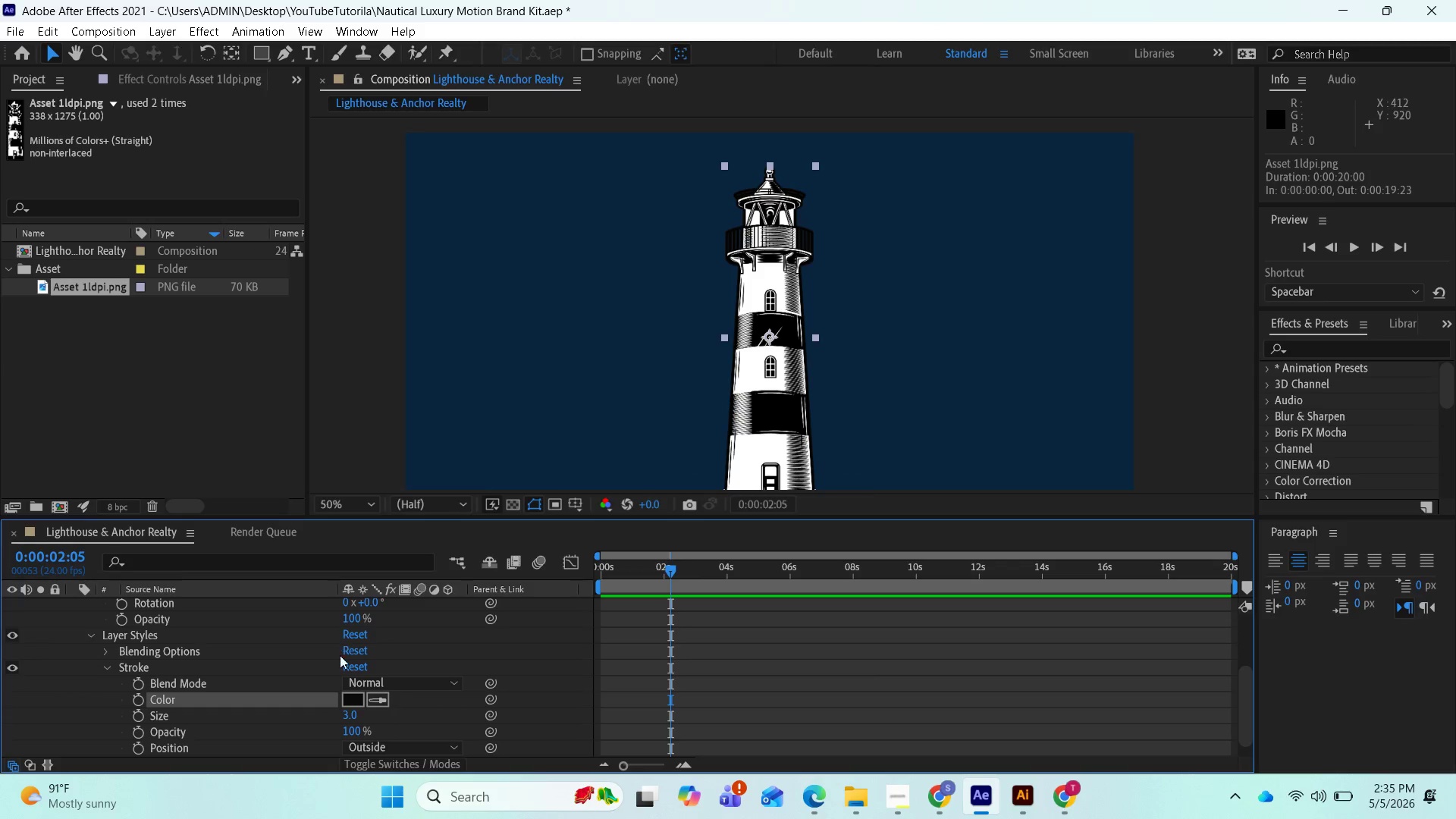 
scroll: coordinate [388, 710], scroll_direction: down, amount: 2.0
 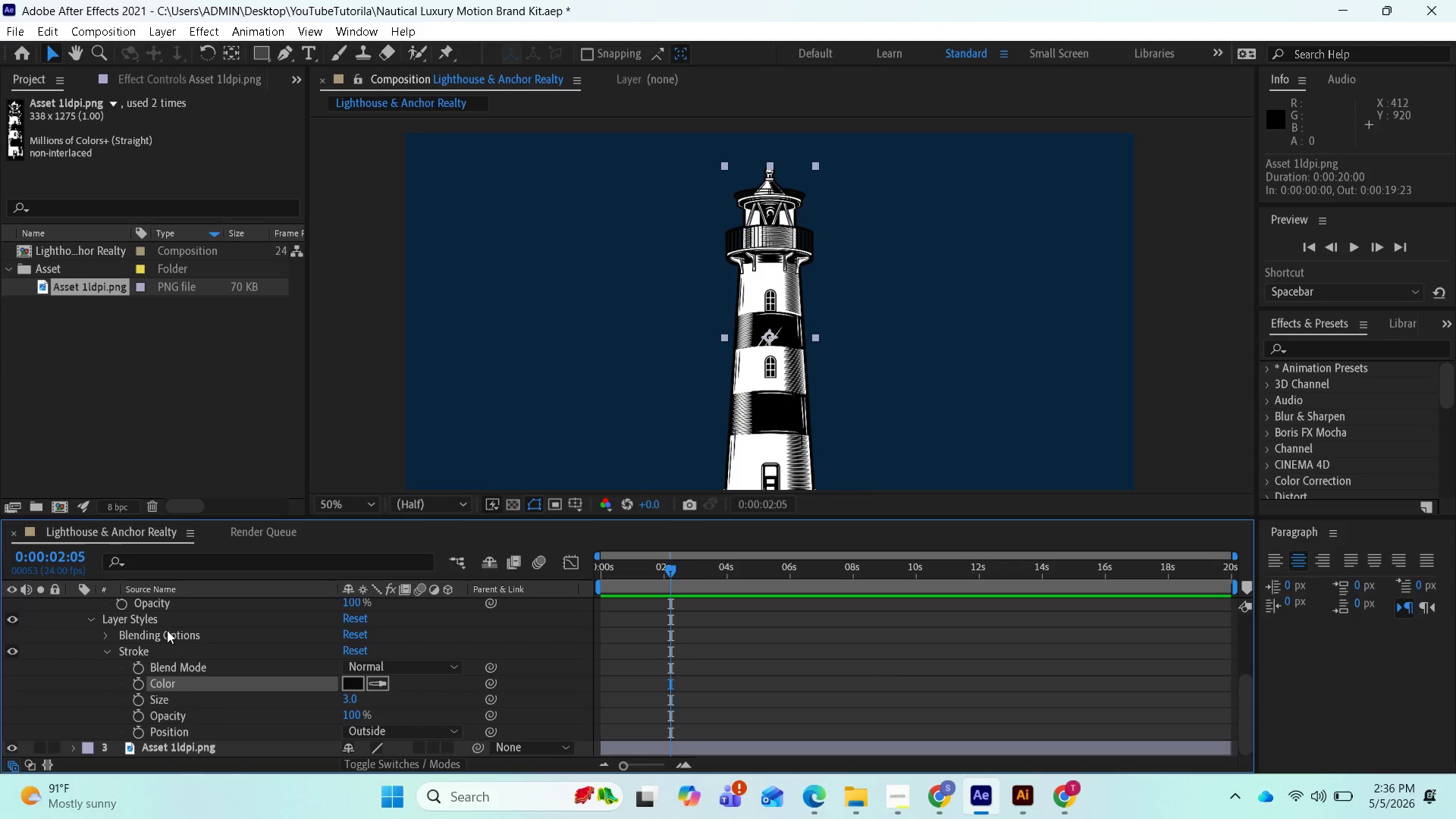 
scroll: coordinate [182, 637], scroll_direction: up, amount: 1.0
 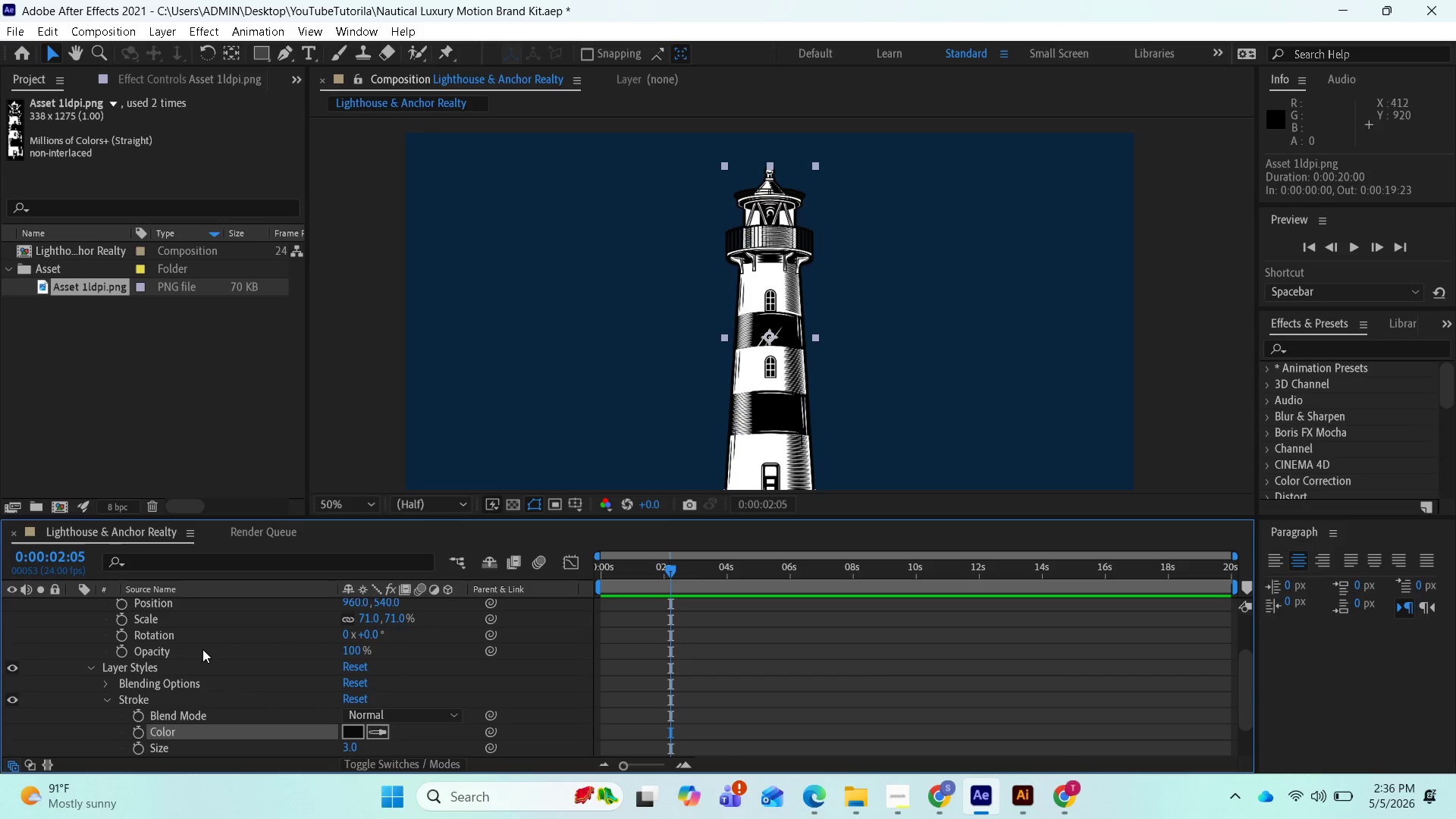 
scroll: coordinate [176, 673], scroll_direction: down, amount: 3.0
 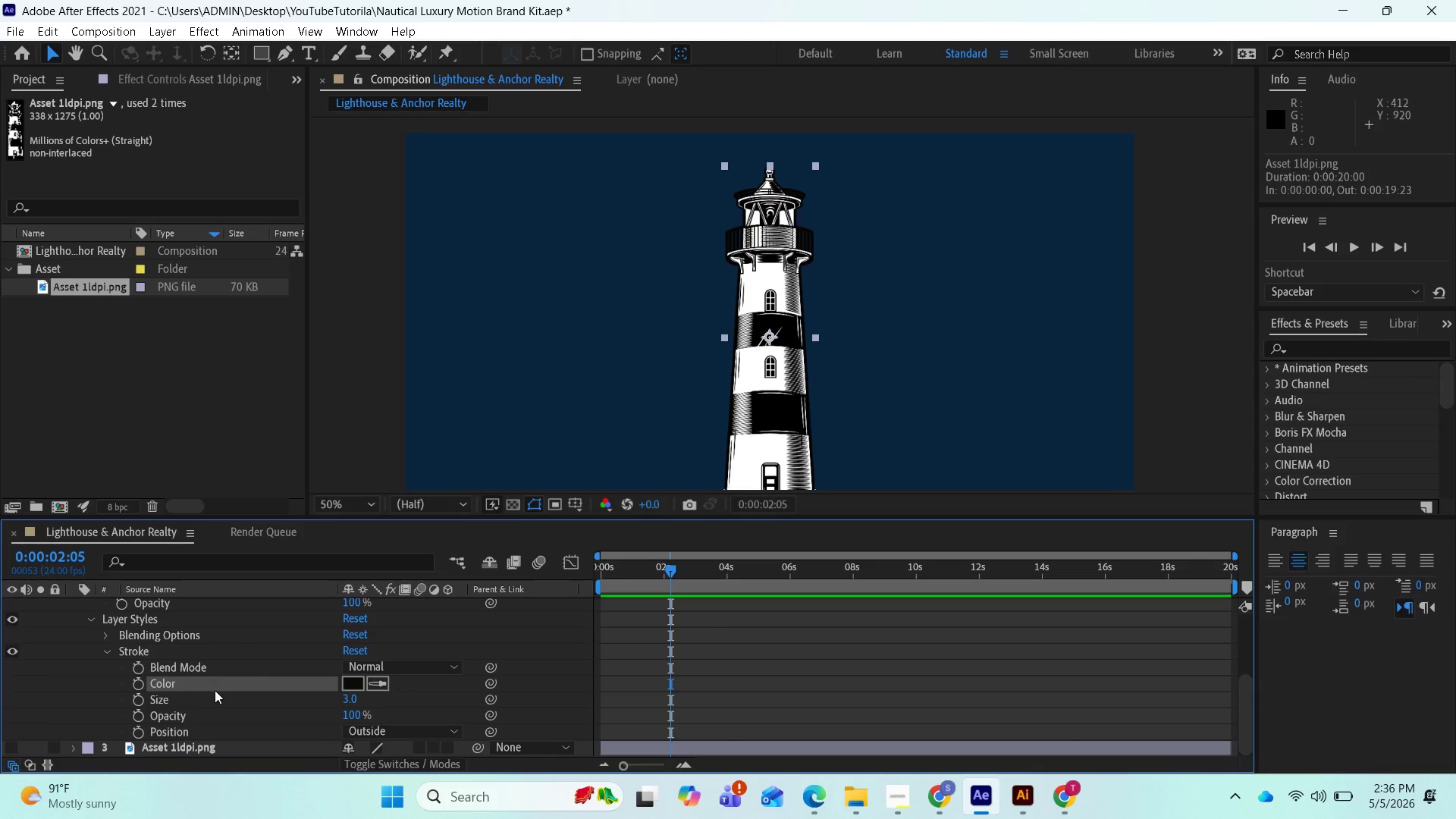 
scroll: coordinate [200, 686], scroll_direction: up, amount: 1.0
 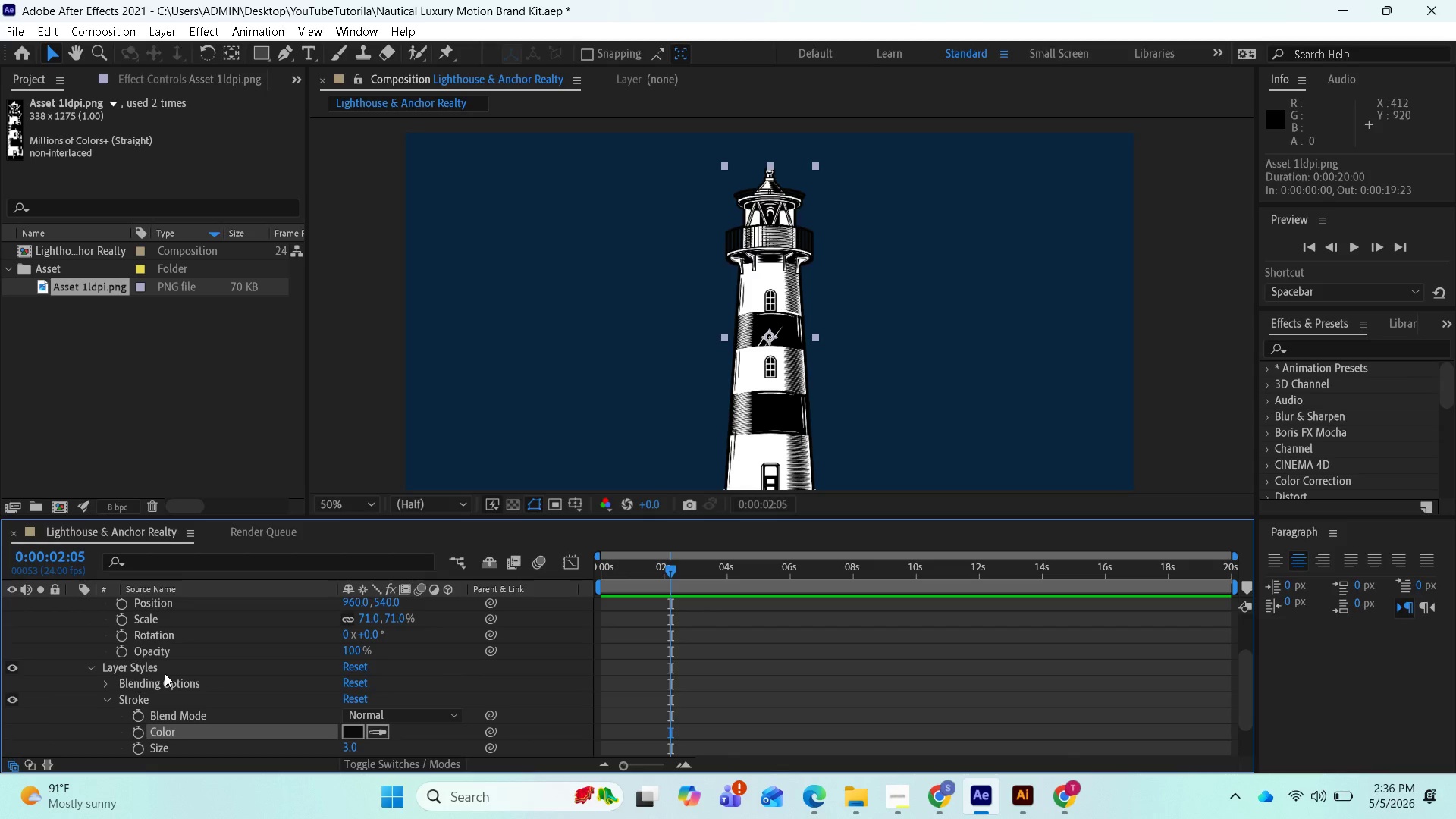 
left_click([161, 671])
 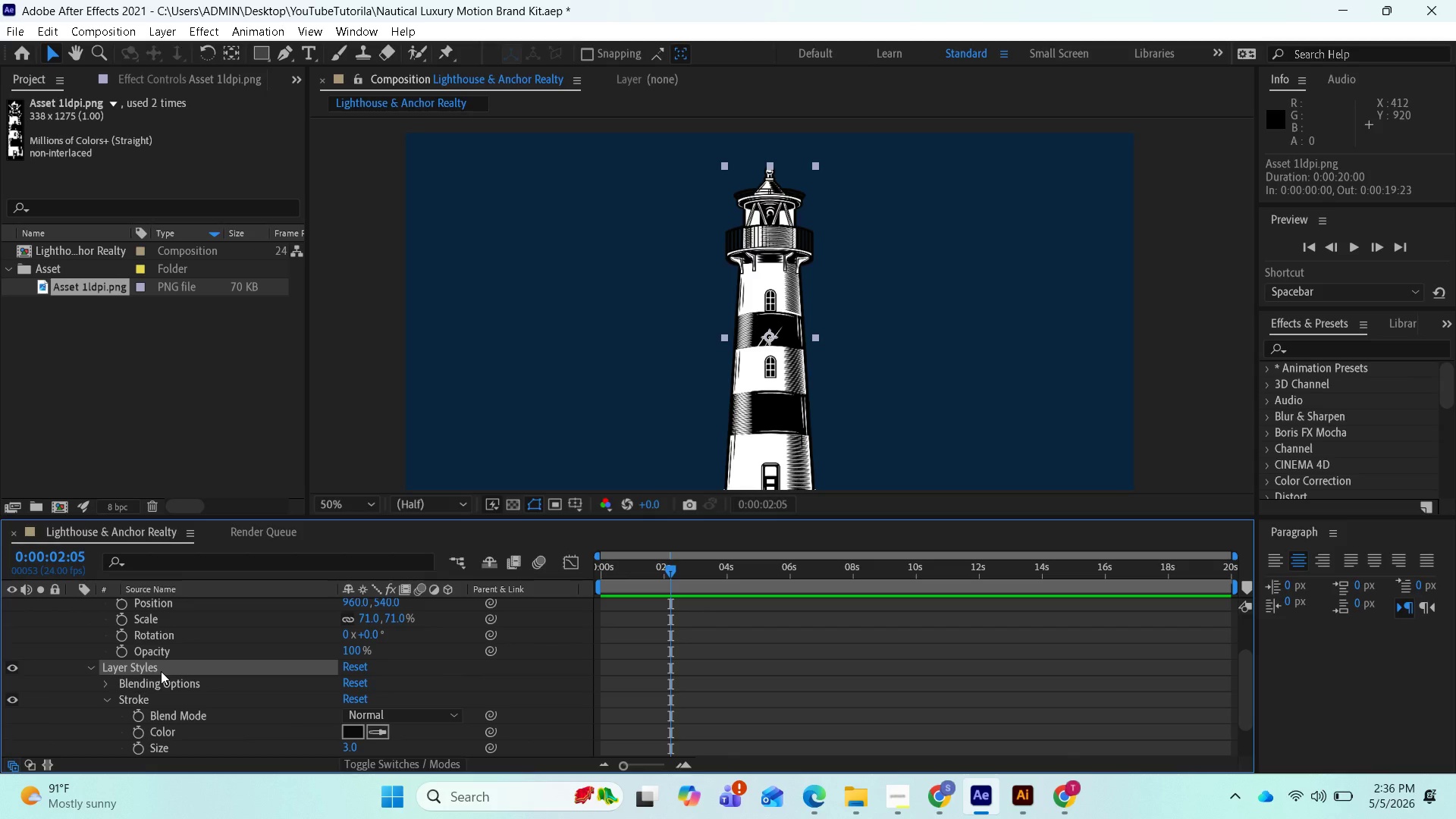 
scroll: coordinate [161, 670], scroll_direction: up, amount: 2.0
 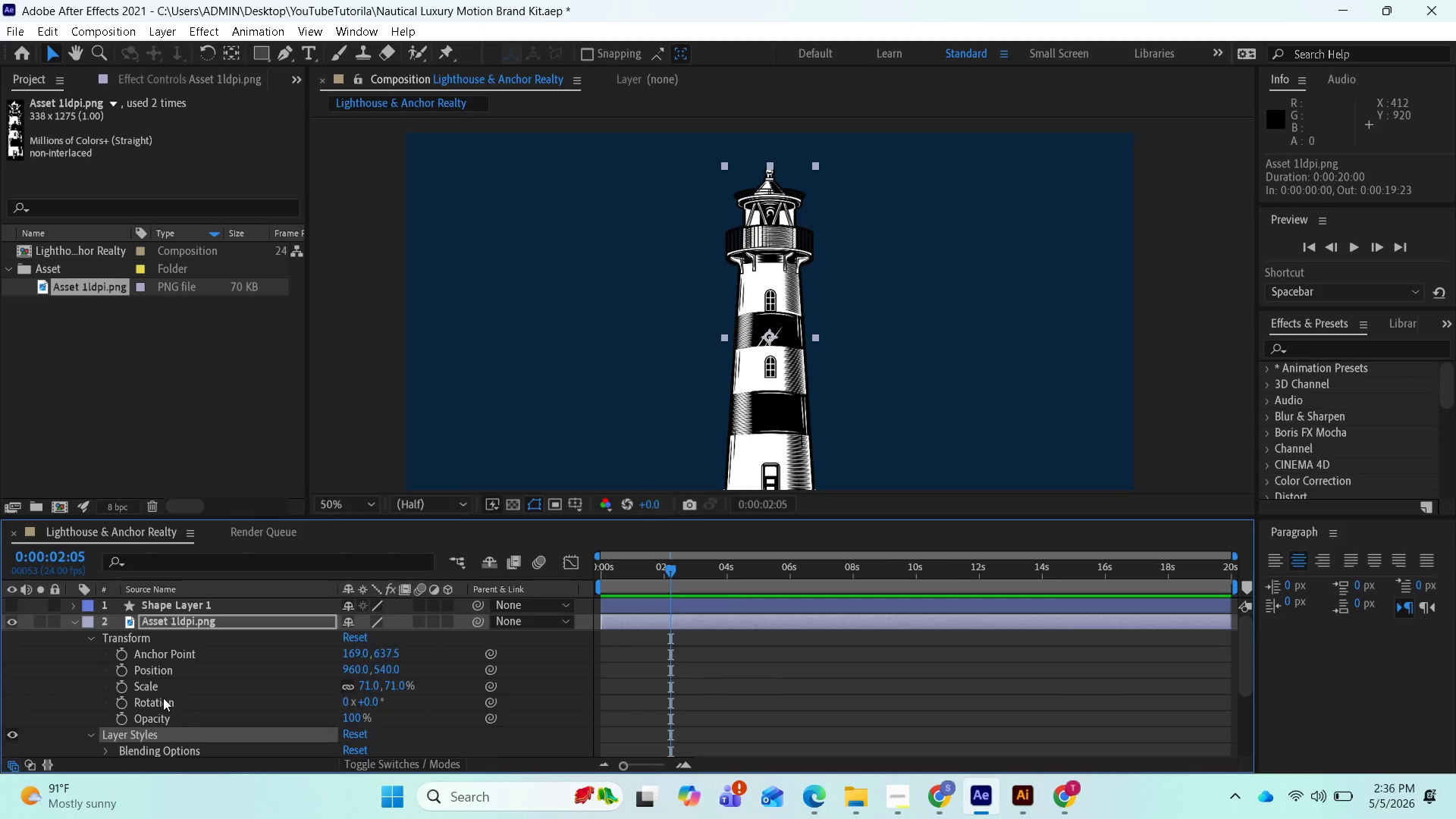 
scroll: coordinate [163, 698], scroll_direction: down, amount: 1.0
 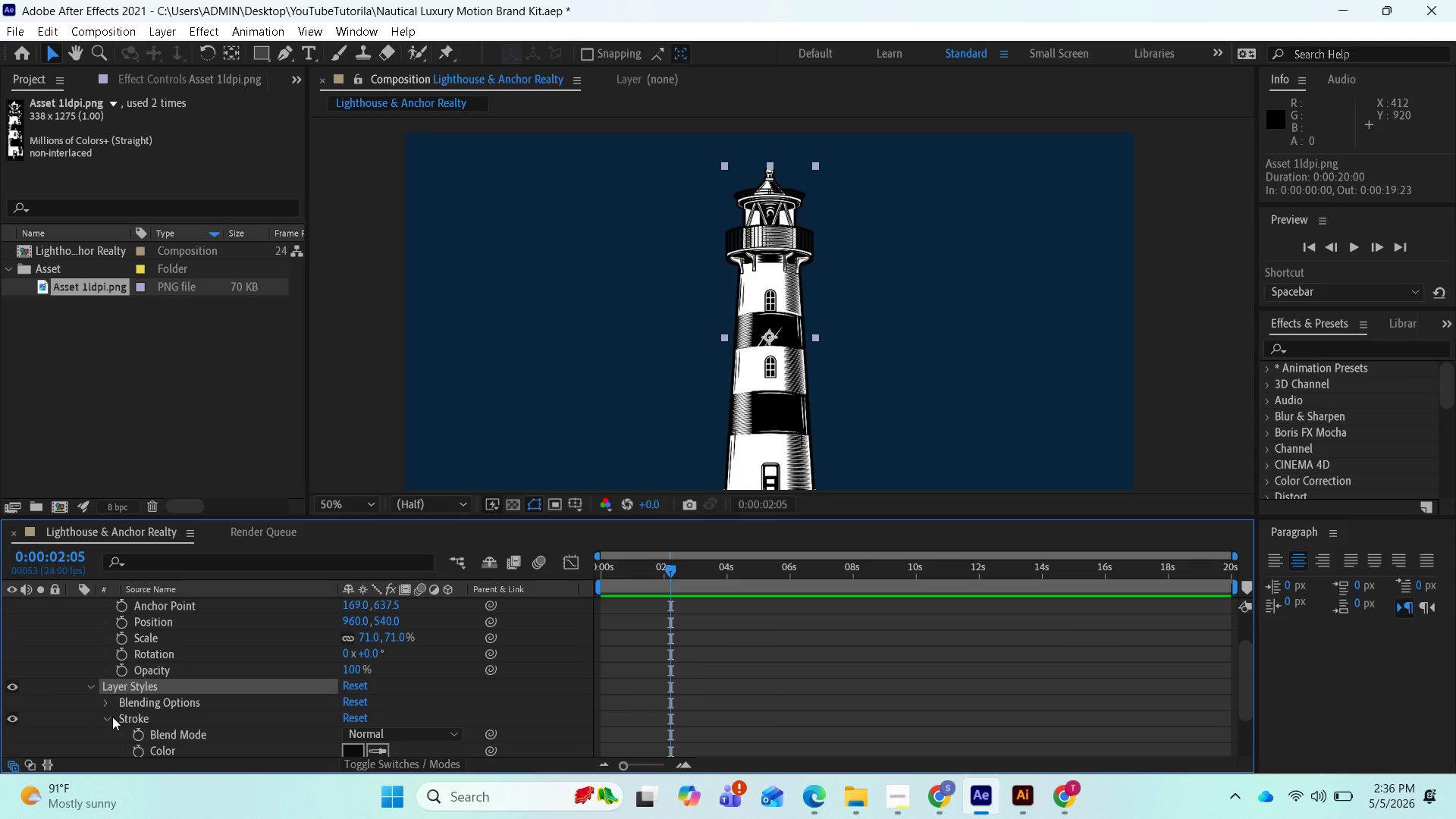 
left_click([111, 717])
 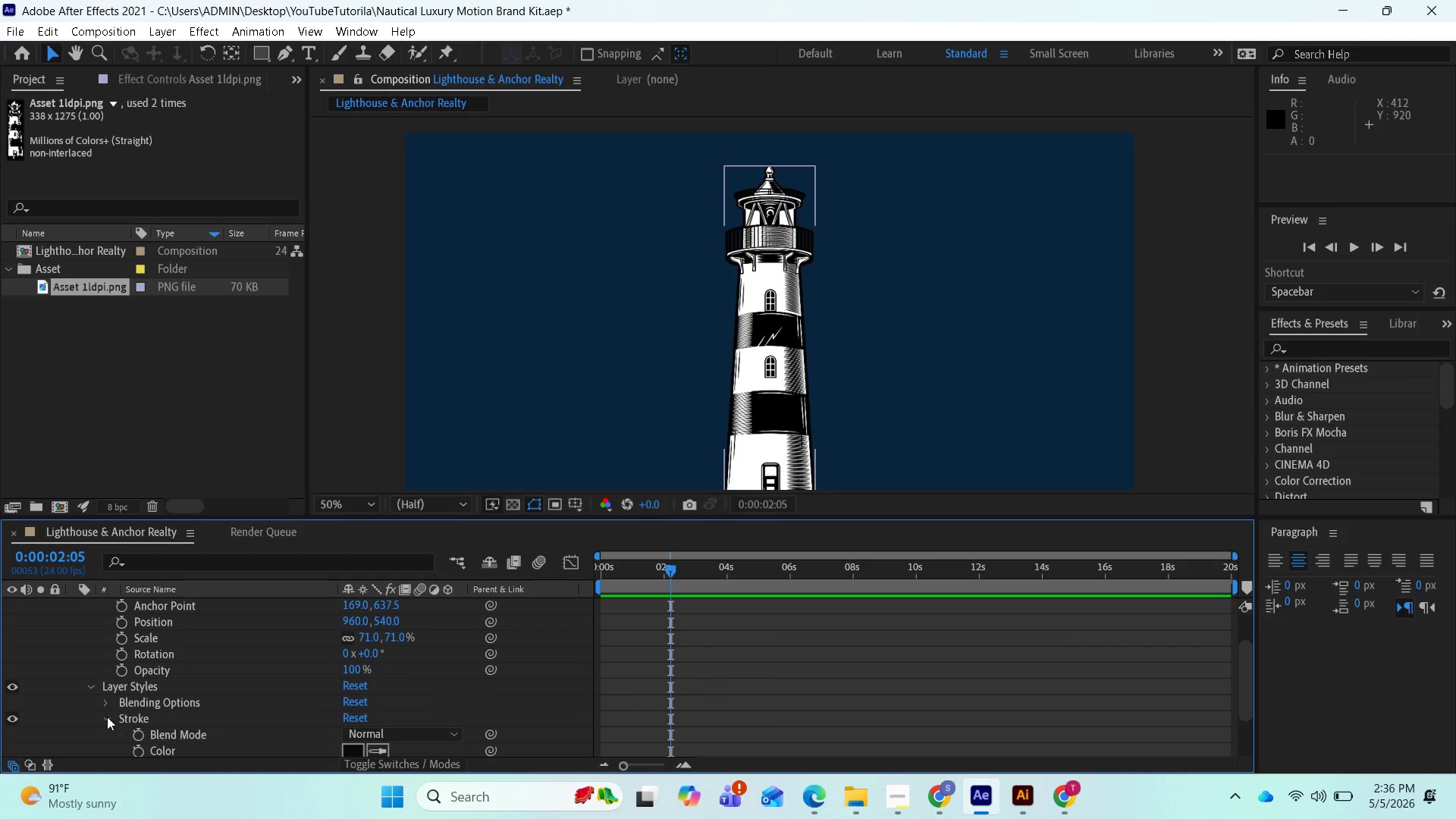 
left_click([107, 717])
 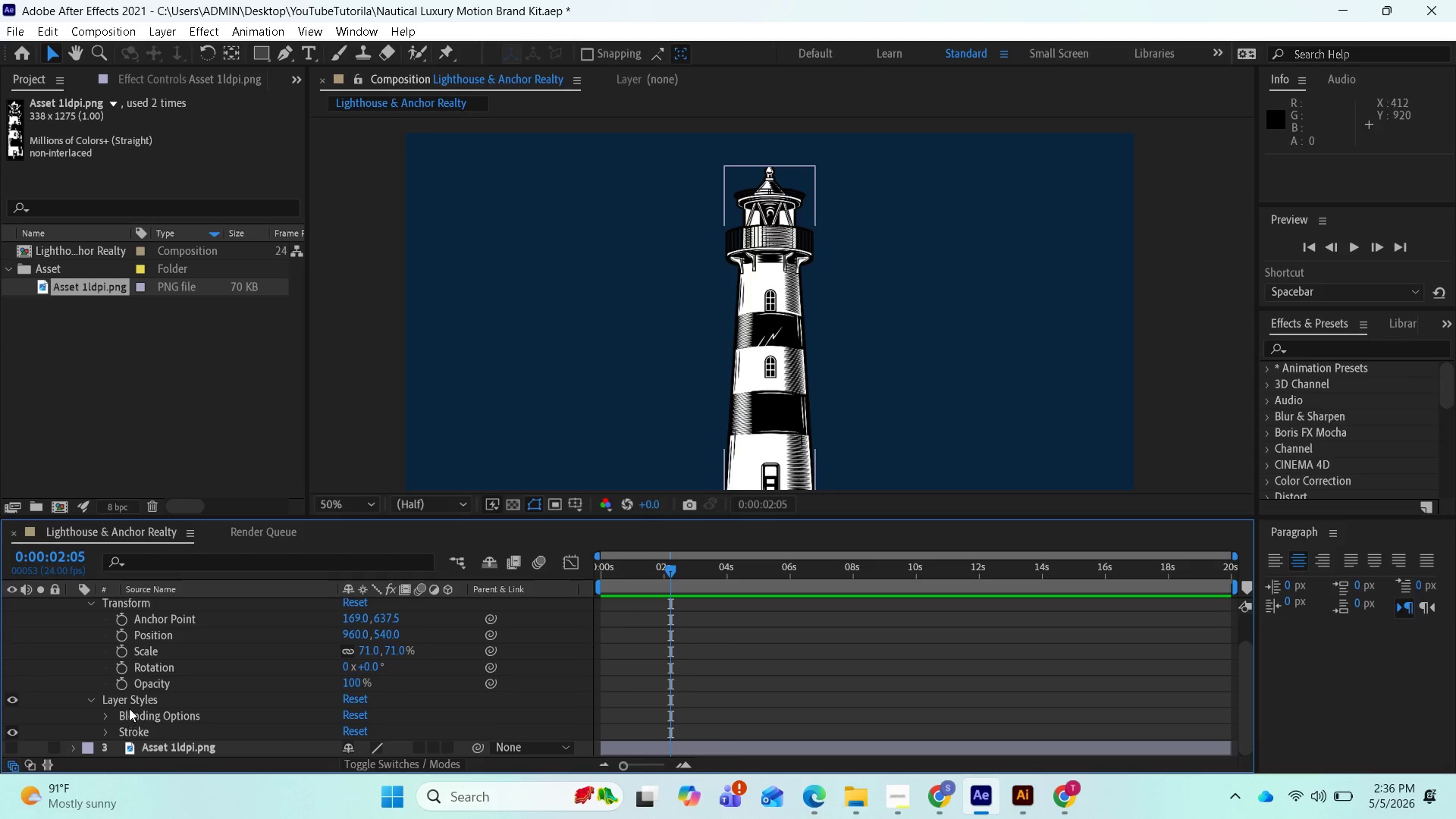 
right_click([130, 702])
 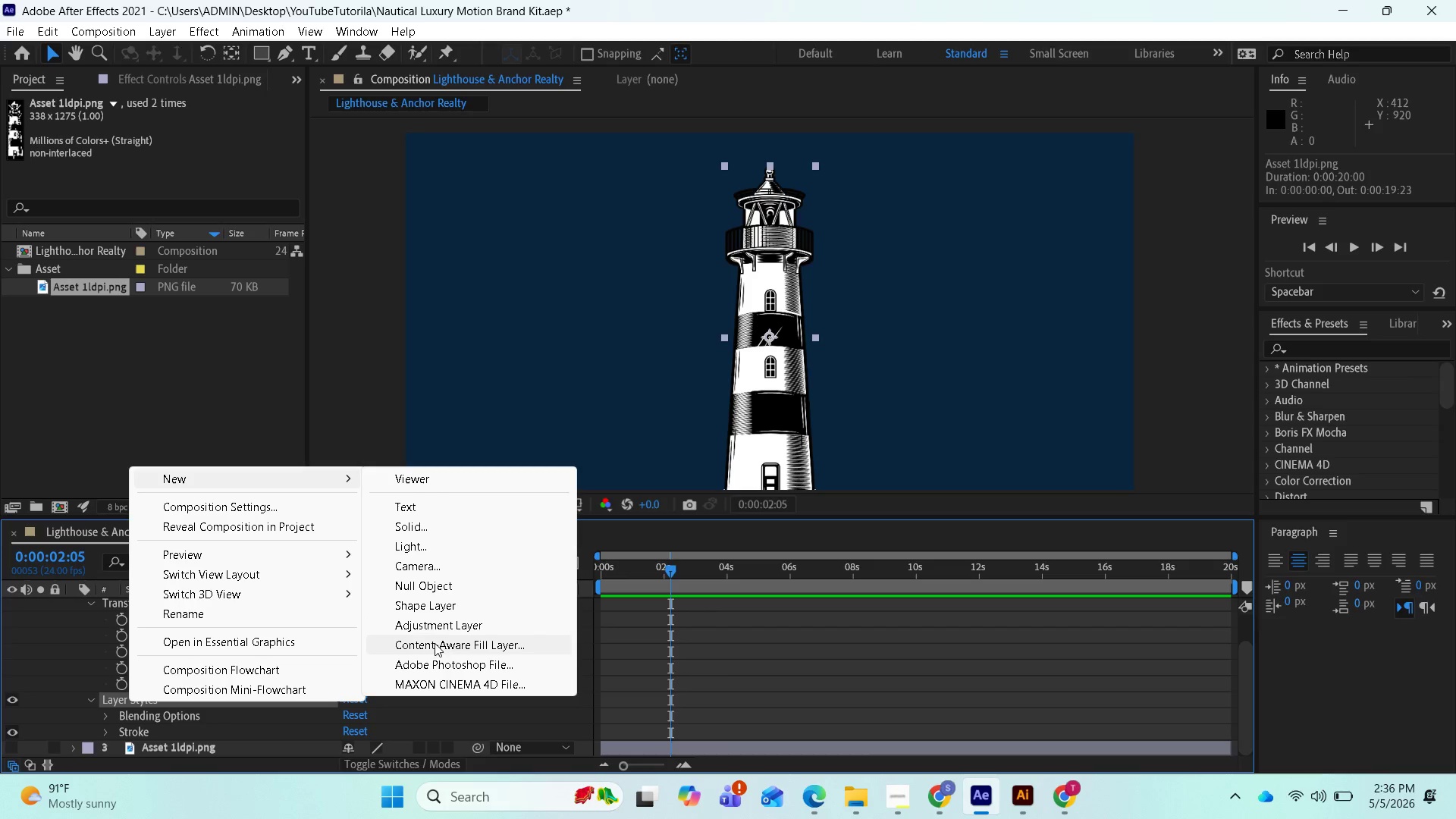 
wait(23.67)
 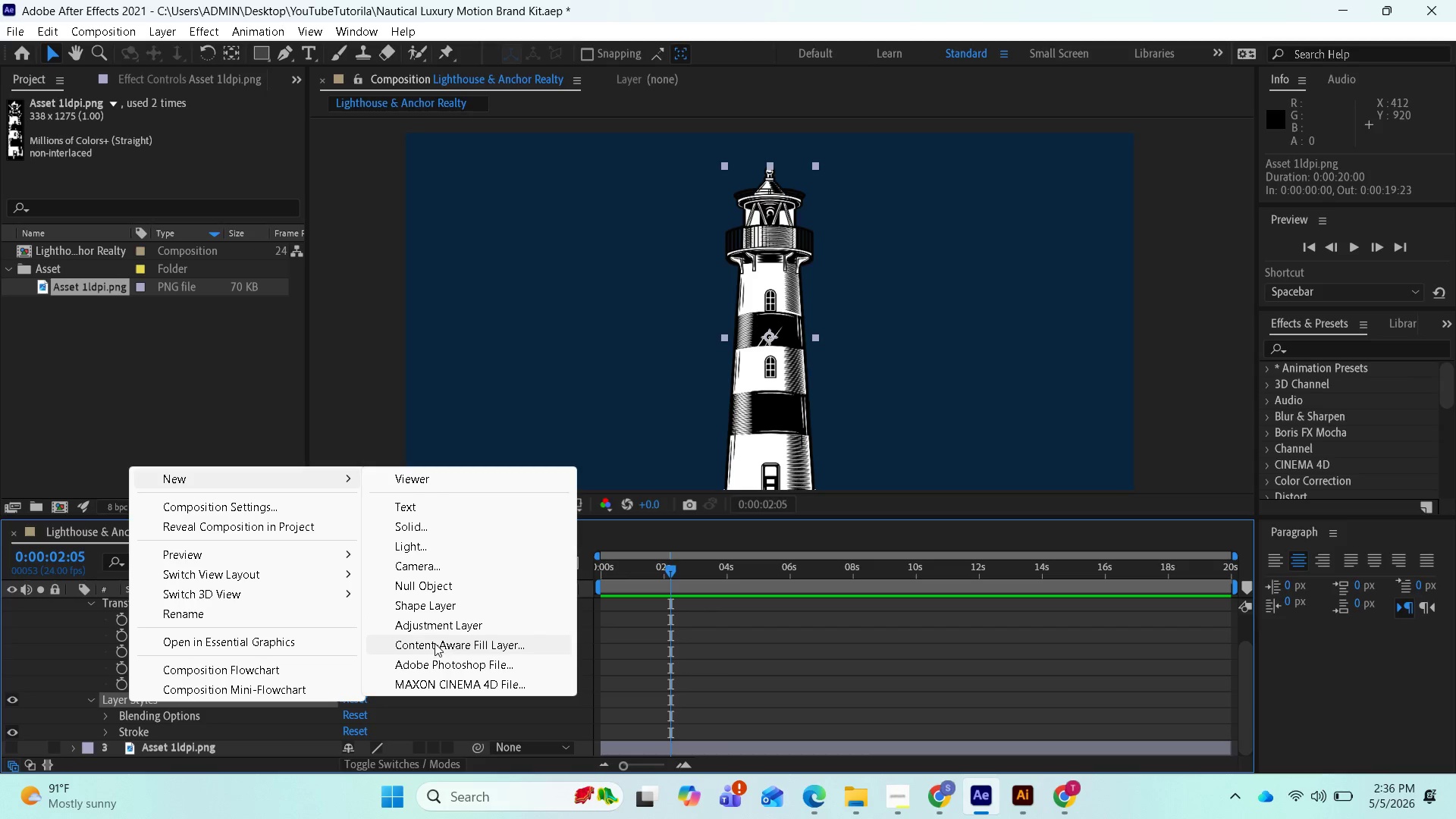 
left_click([110, 704])
 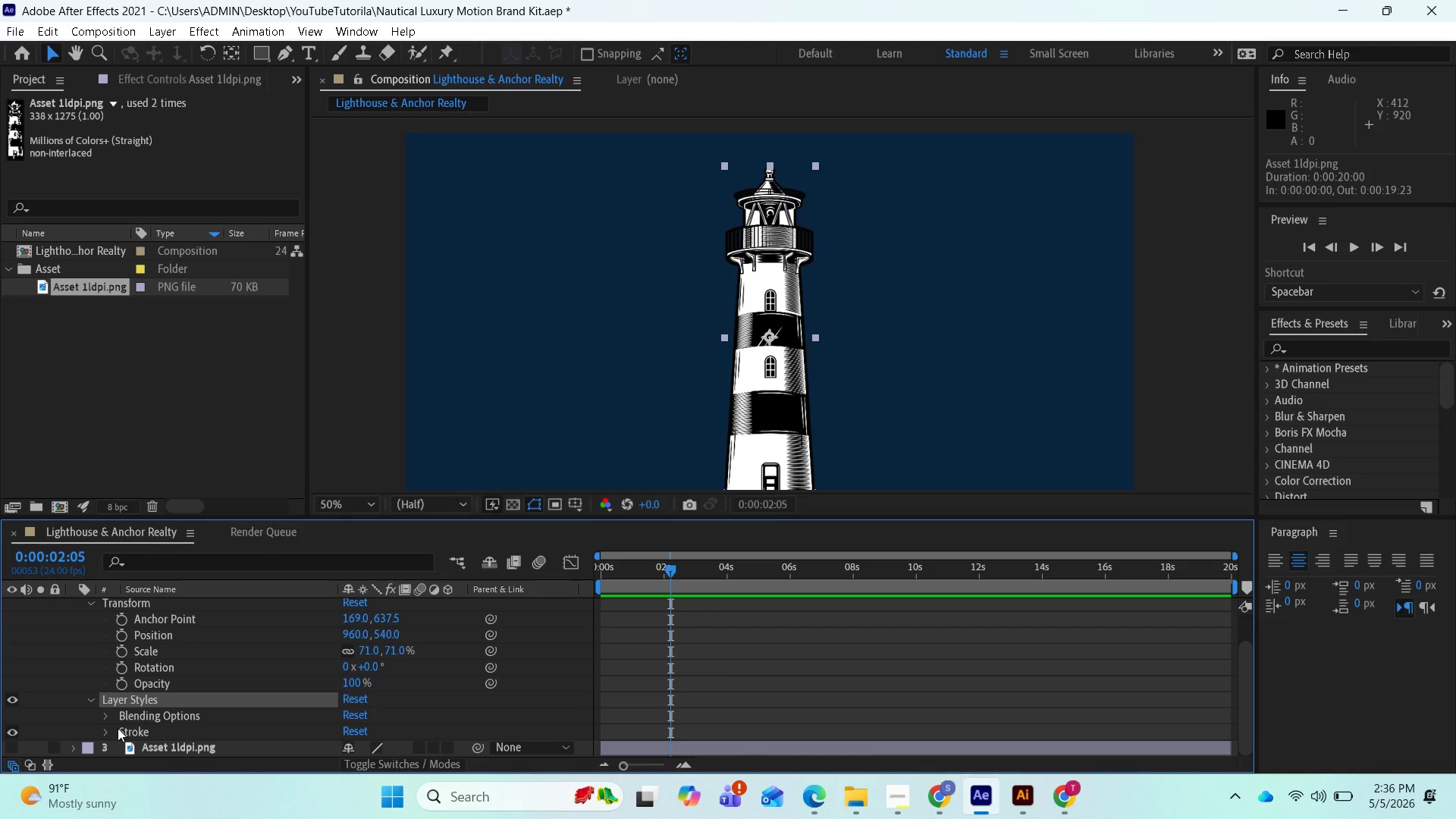 
right_click([118, 728])
 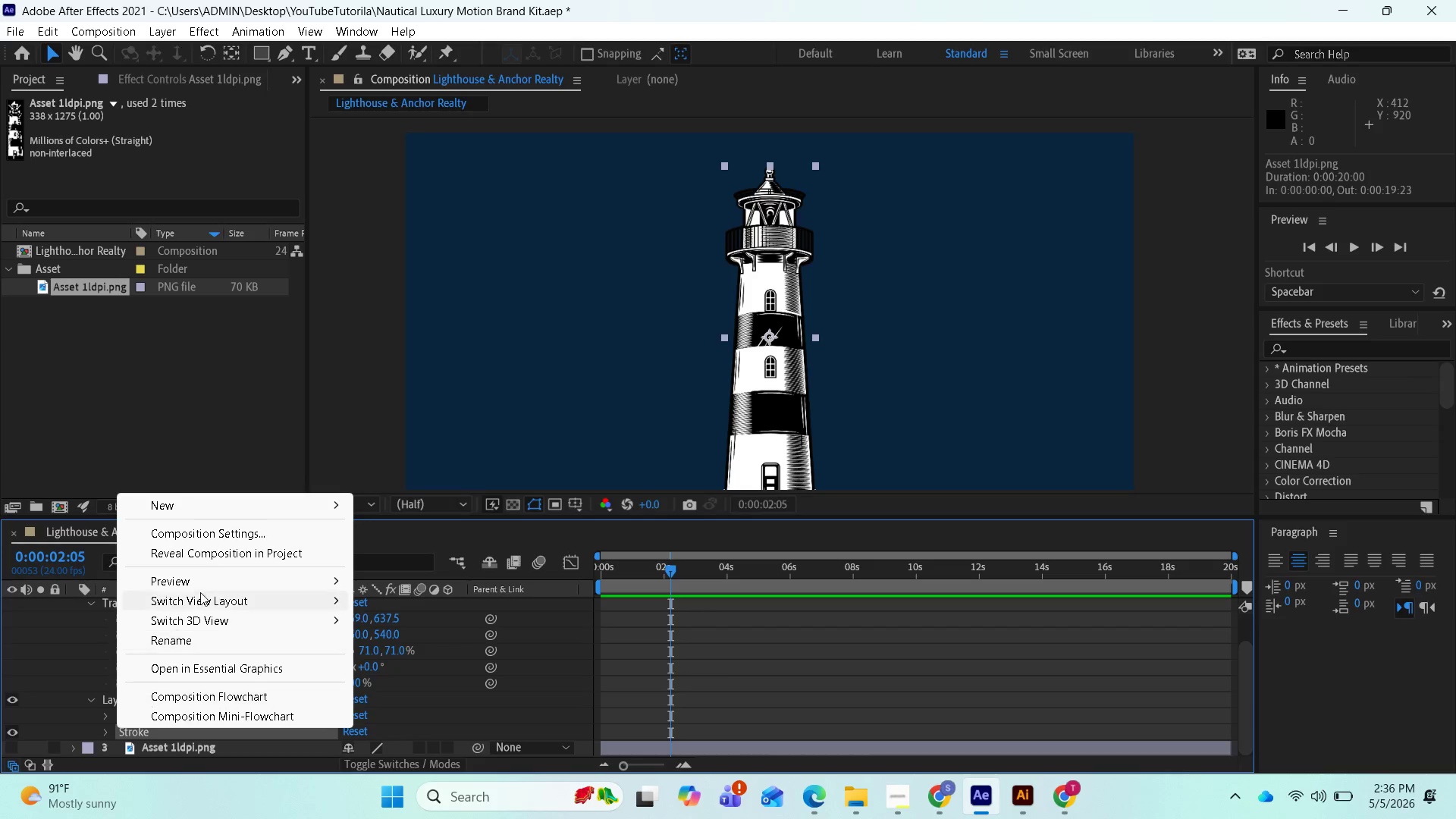 
mouse_move([278, 533])
 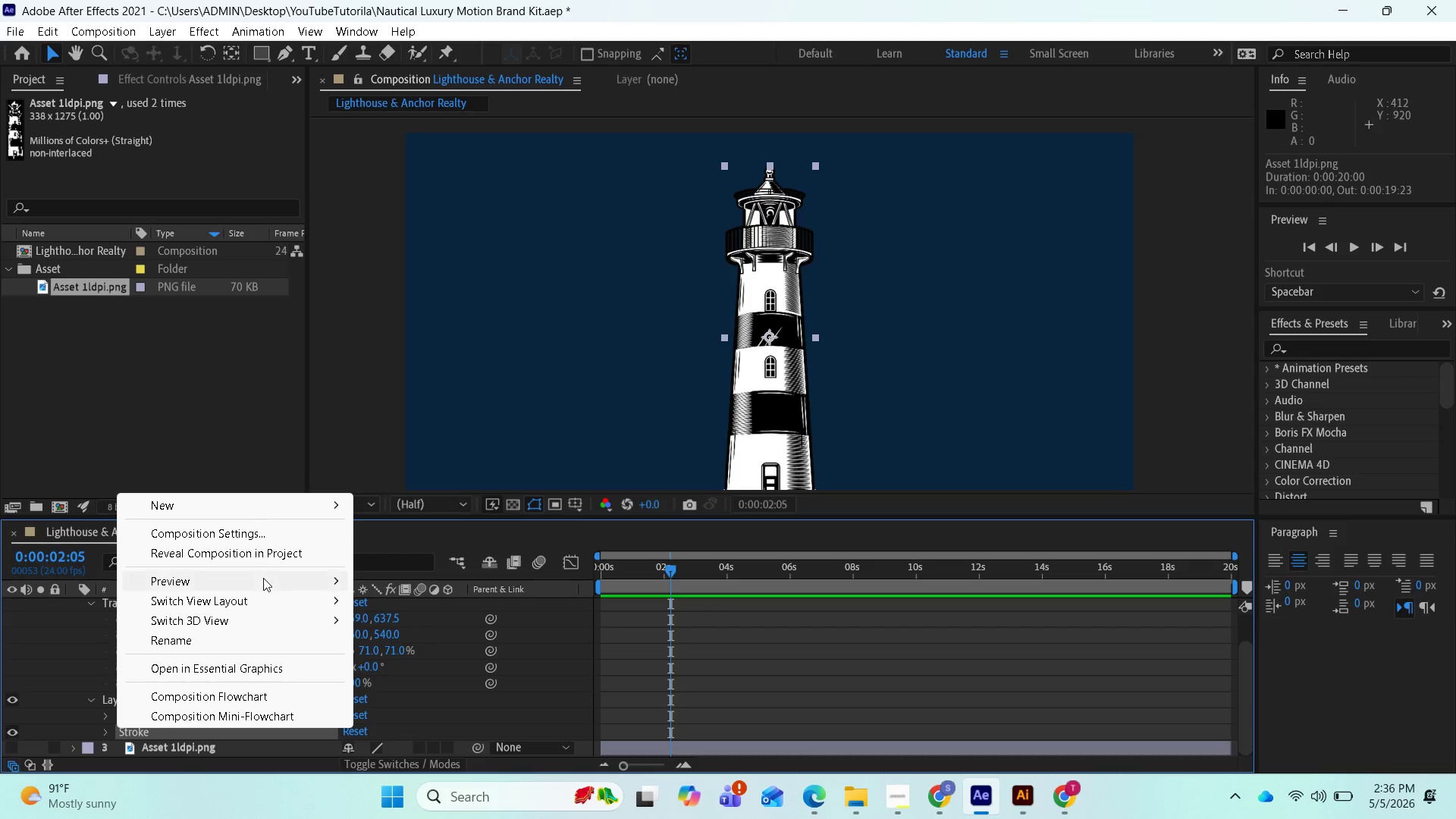 
mouse_move([262, 597])
 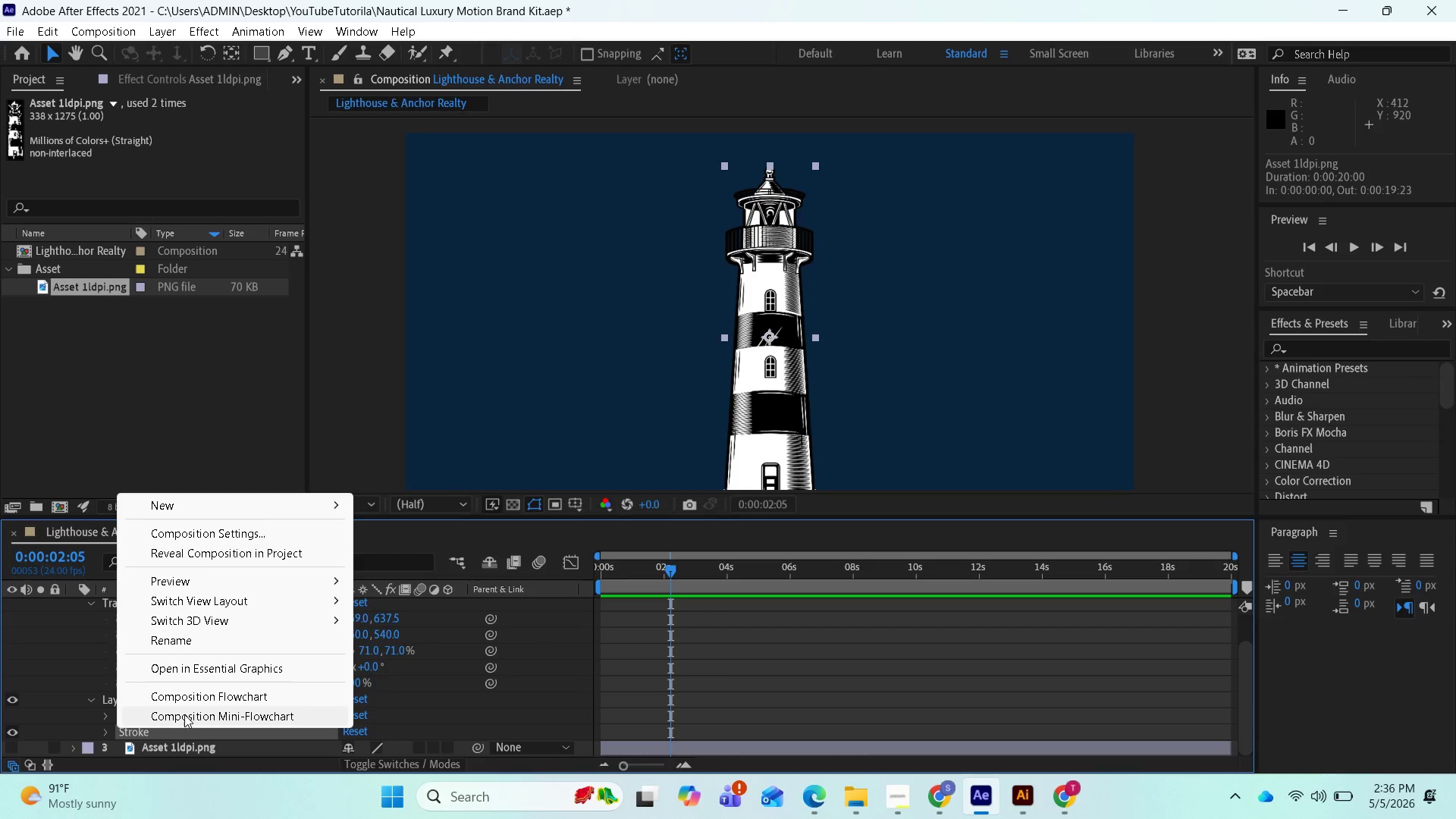 
left_click([62, 726])
 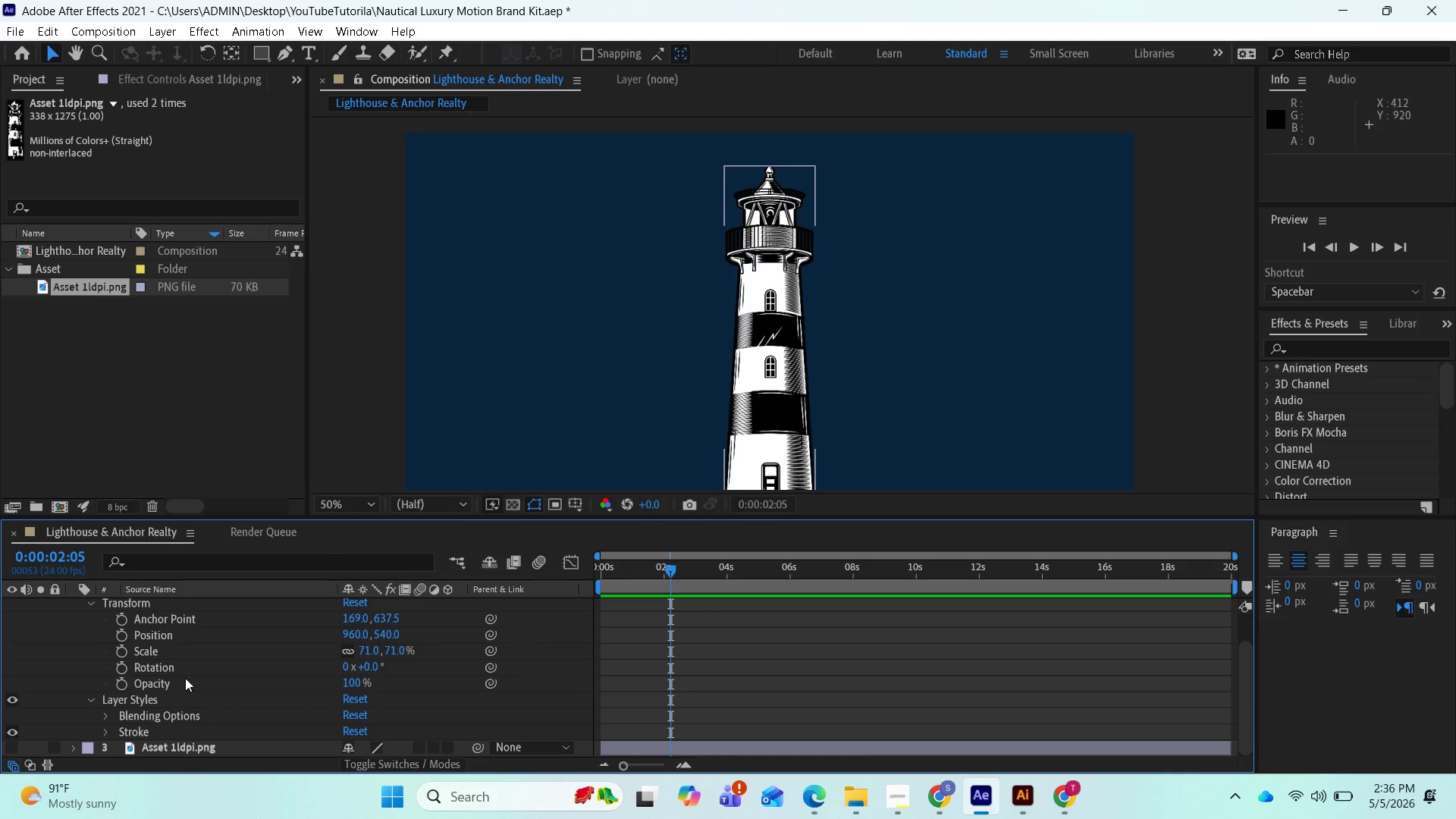 
scroll: coordinate [189, 676], scroll_direction: up, amount: 1.0
 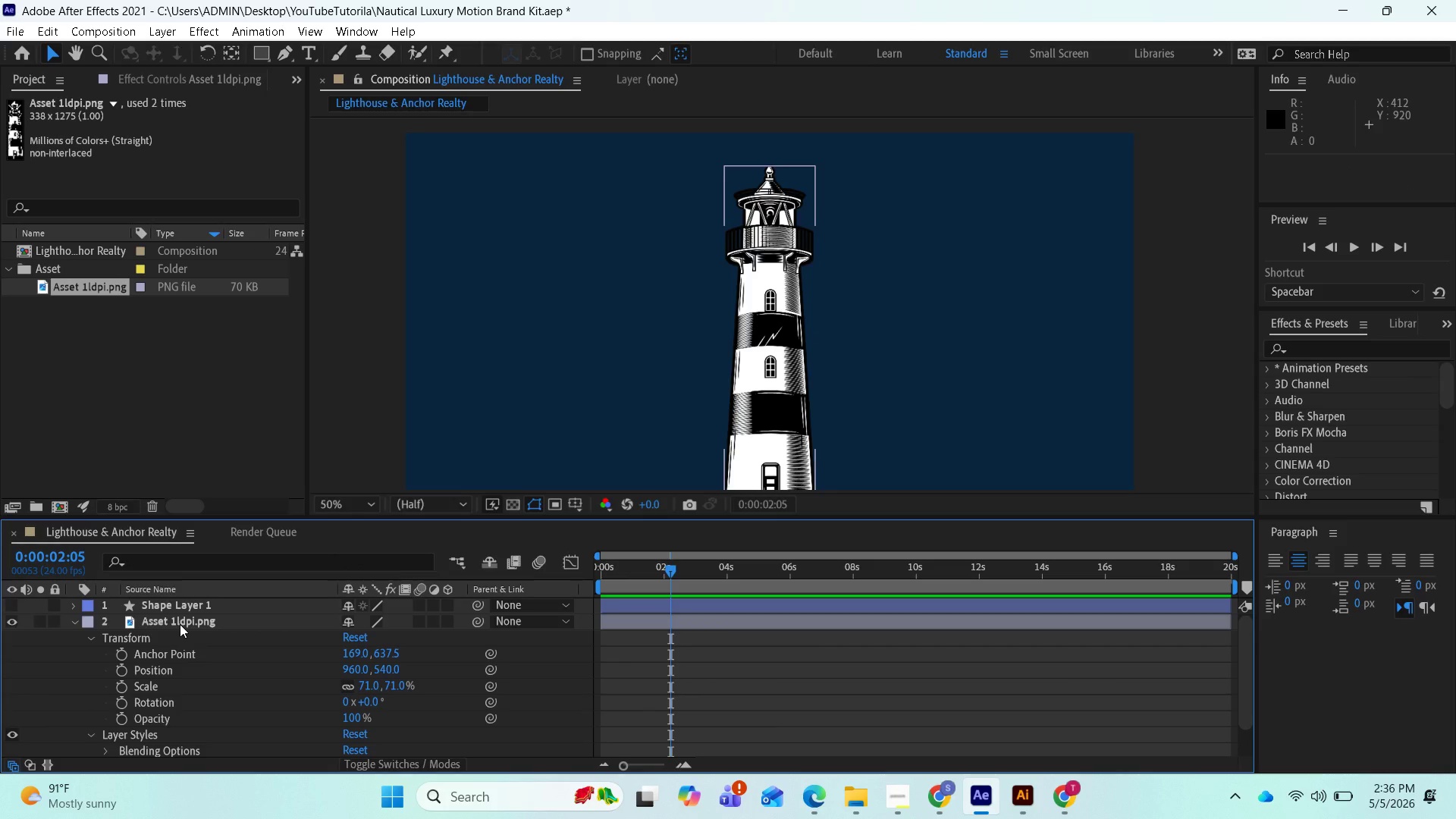 
right_click([180, 624])
 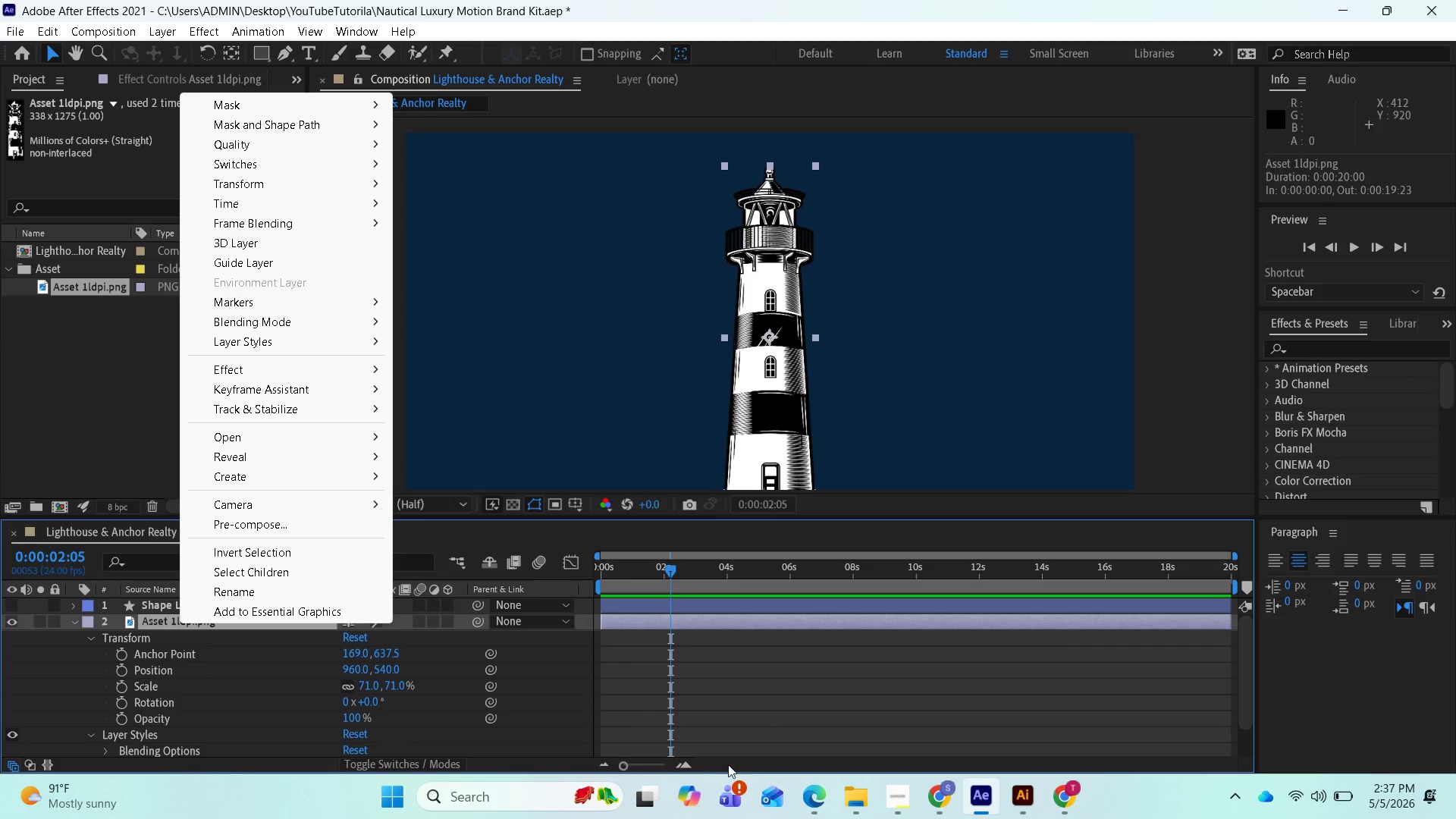 
left_click([897, 802])